 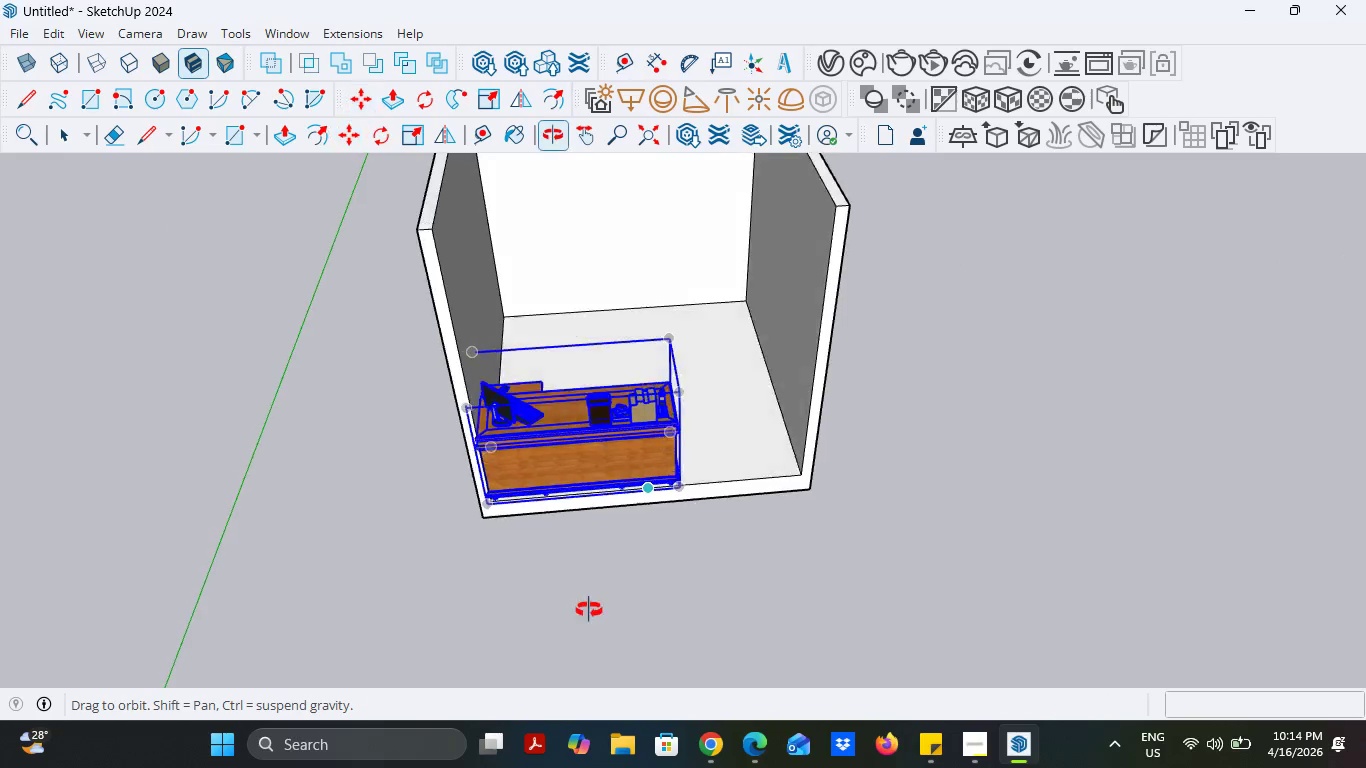 
double_click([629, 466])
 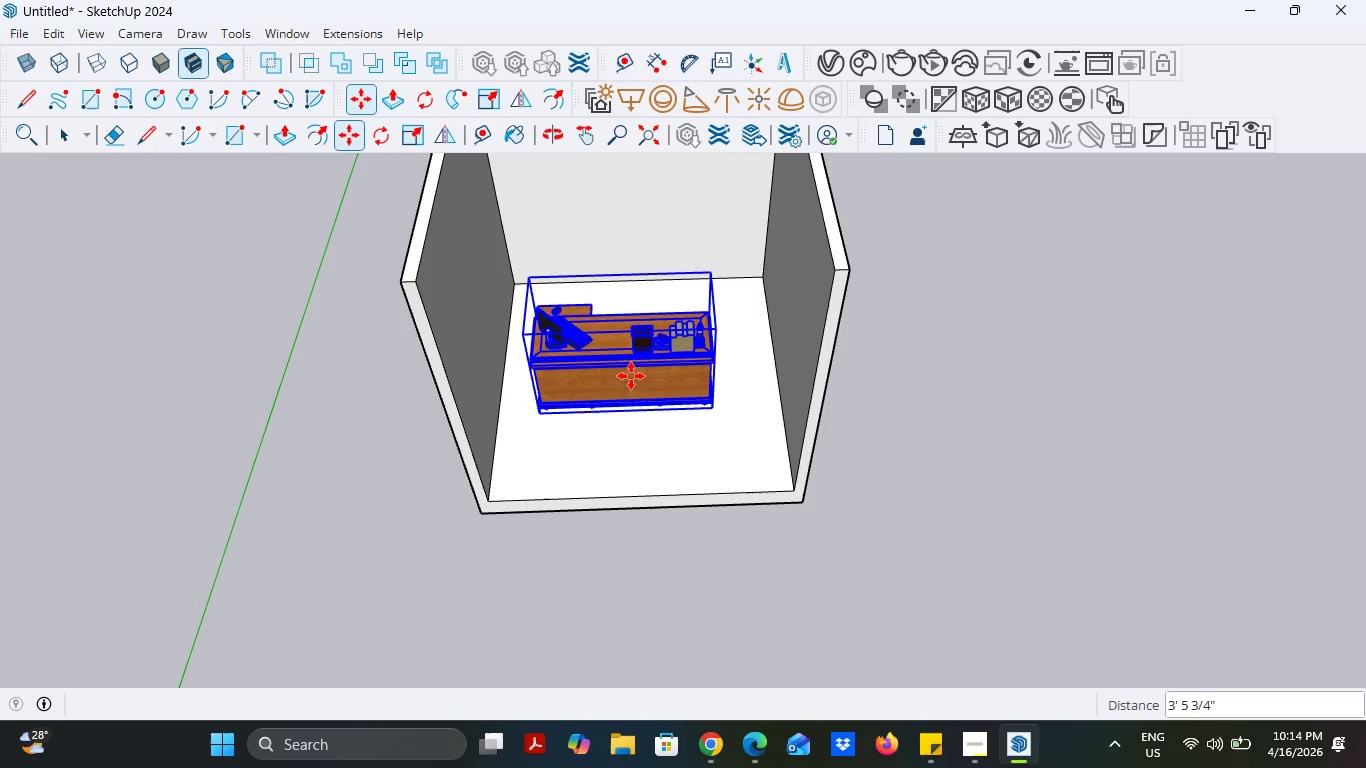 
double_click([622, 380])
 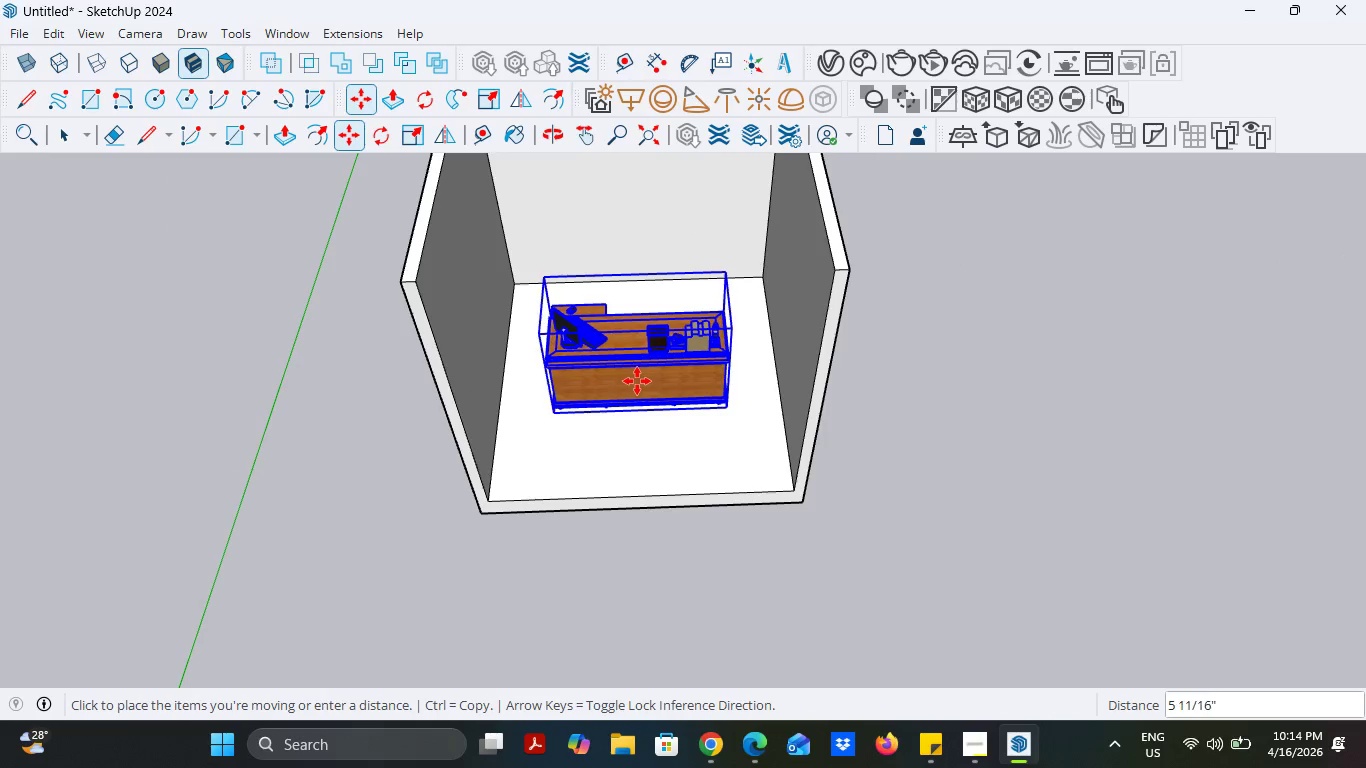 
left_click([637, 381])
 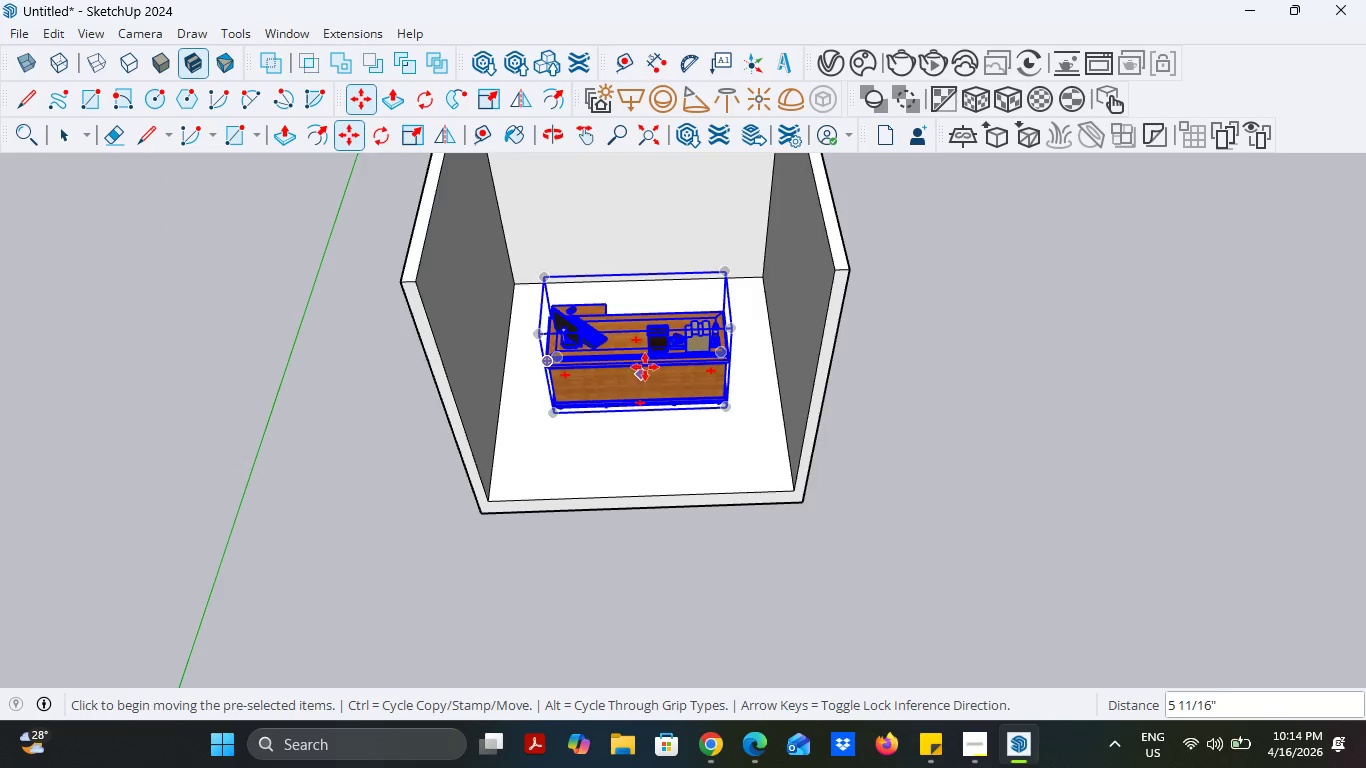 
scroll: coordinate [645, 367], scroll_direction: up, amount: 6.0
 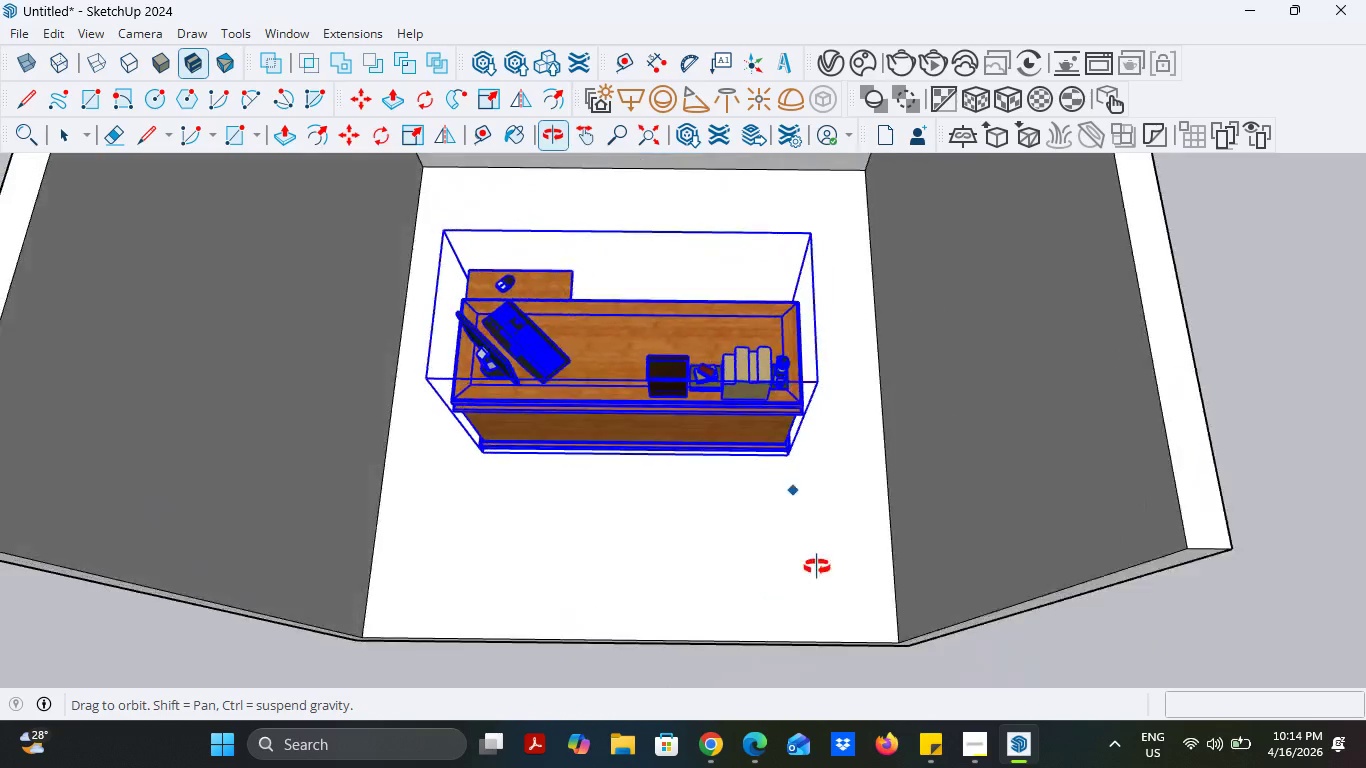 
scroll: coordinate [664, 532], scroll_direction: down, amount: 10.0
 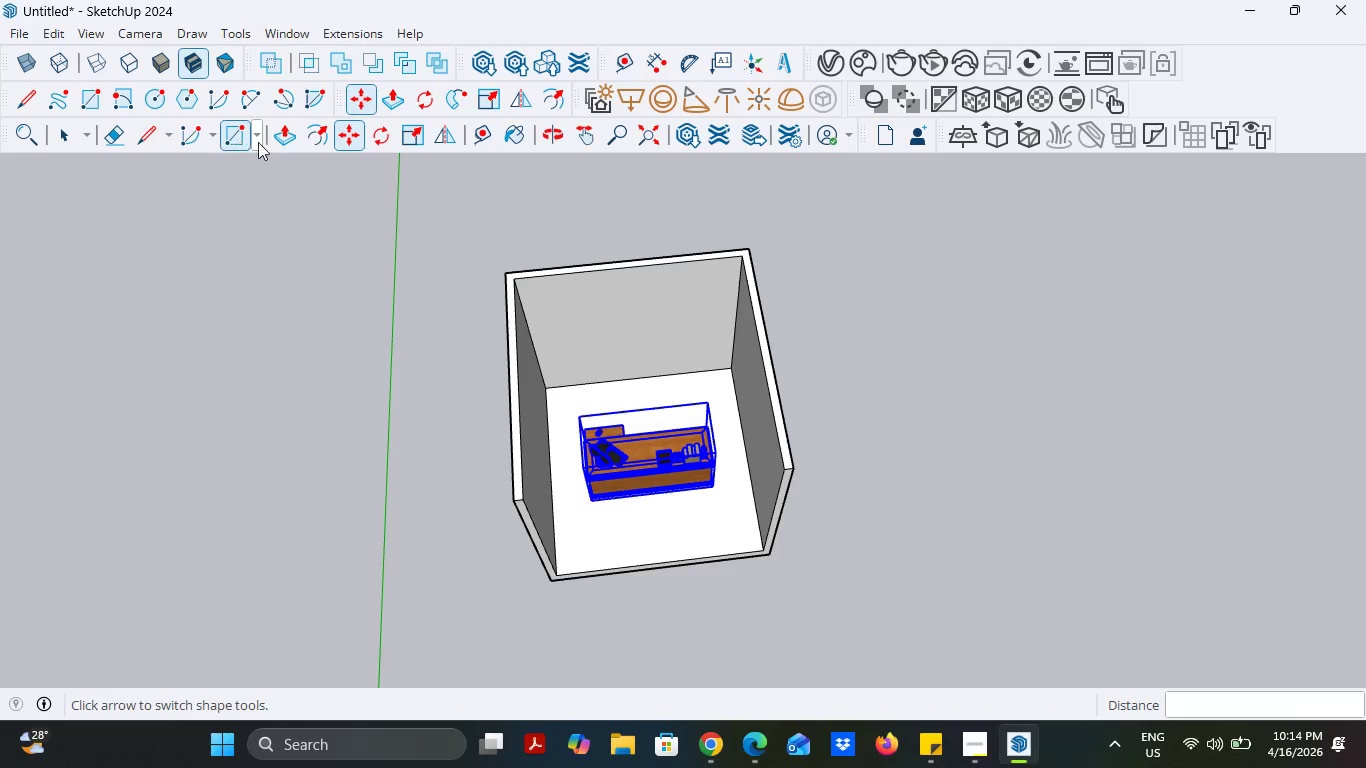 
left_click([290, 141])
 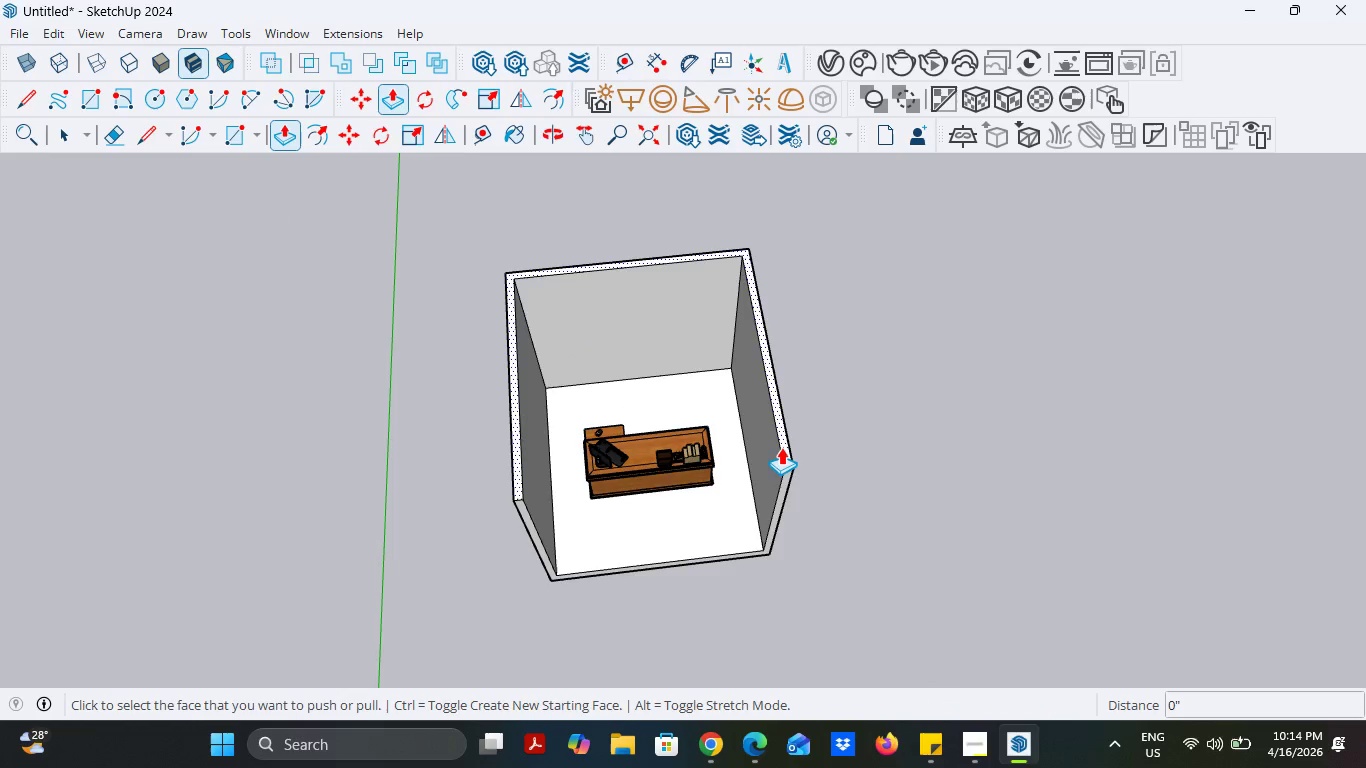 
left_click([784, 446])
 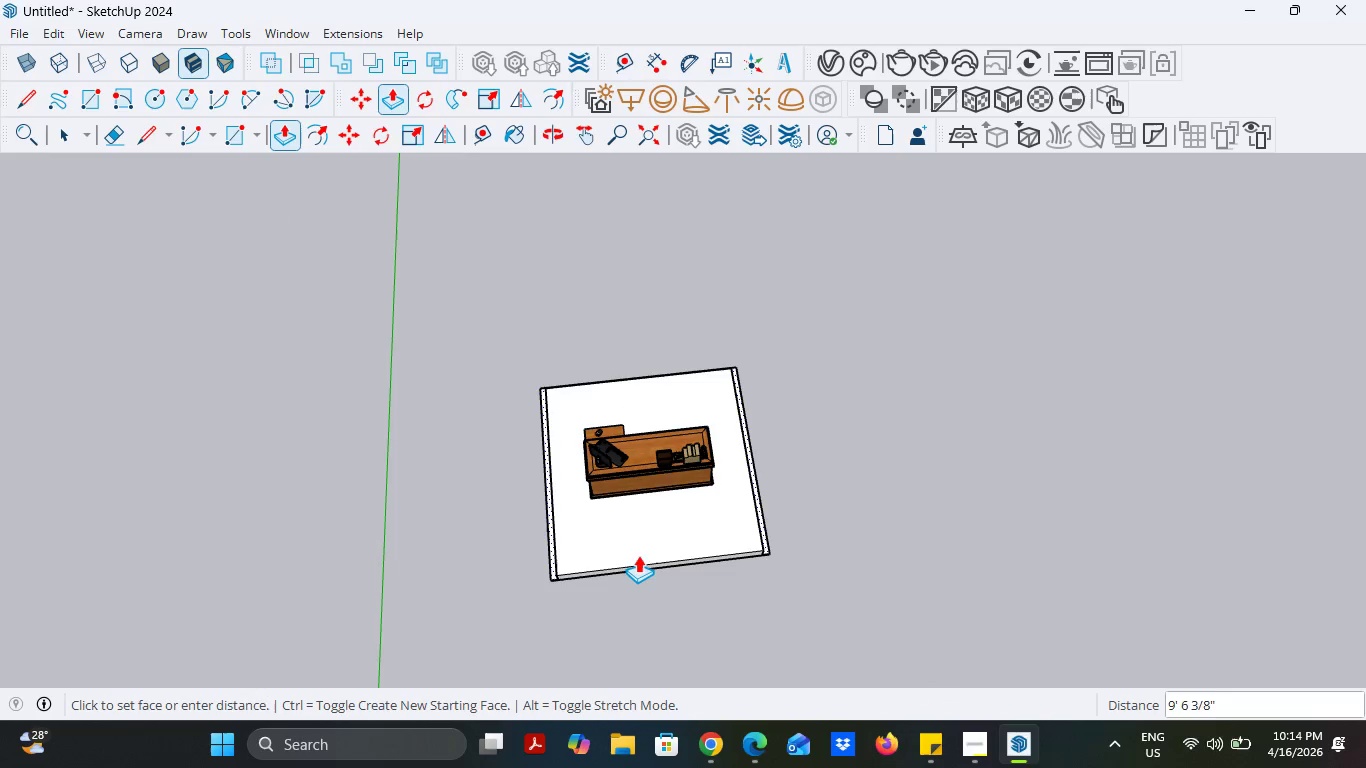 
scroll: coordinate [698, 560], scroll_direction: up, amount: 7.0
 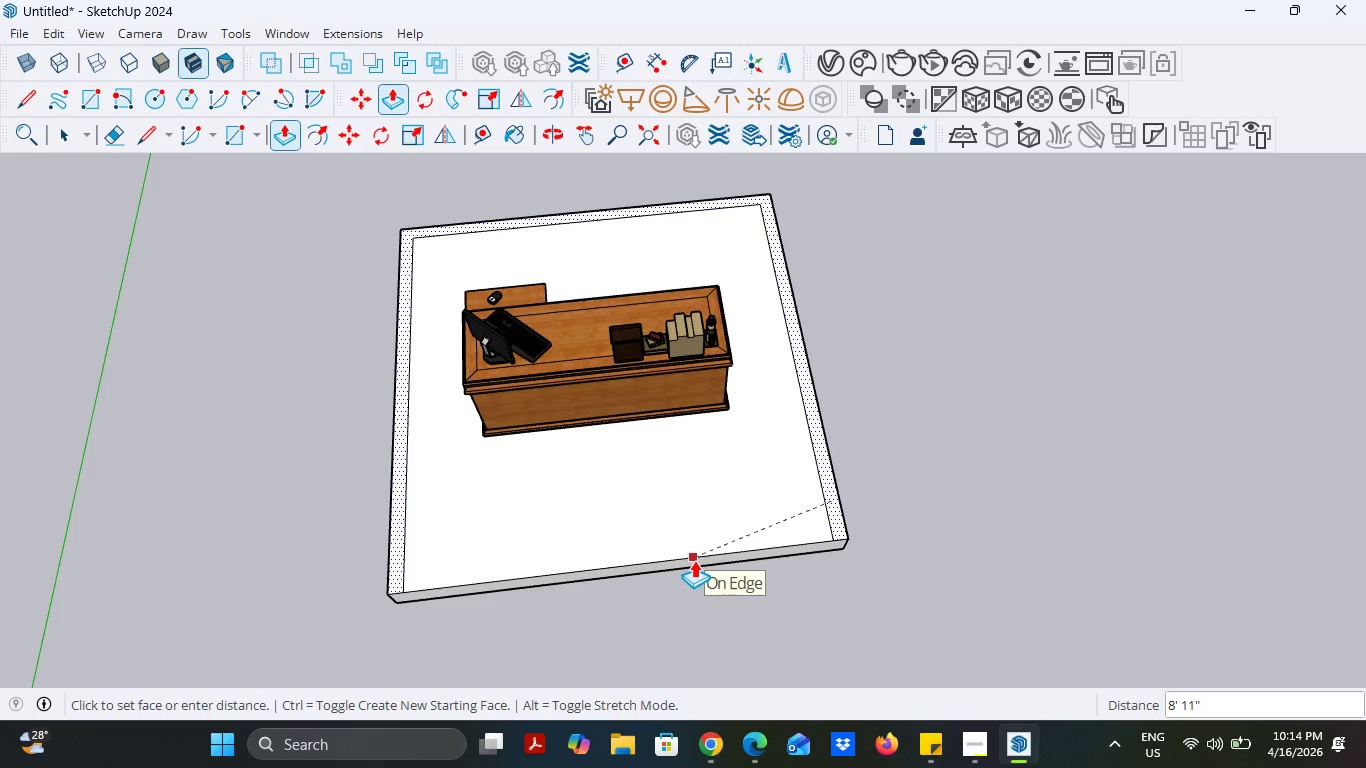 
left_click([694, 560])
 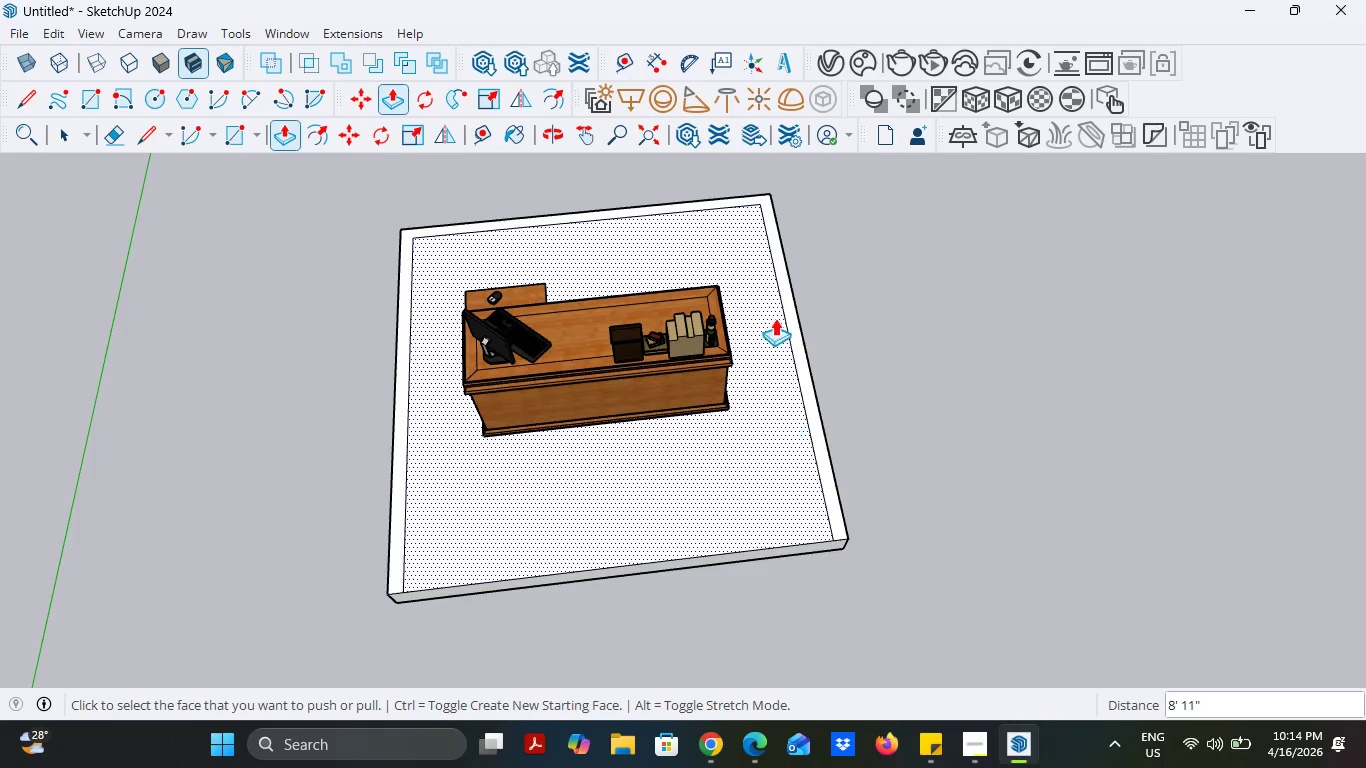 
scroll: coordinate [767, 319], scroll_direction: up, amount: 5.0
 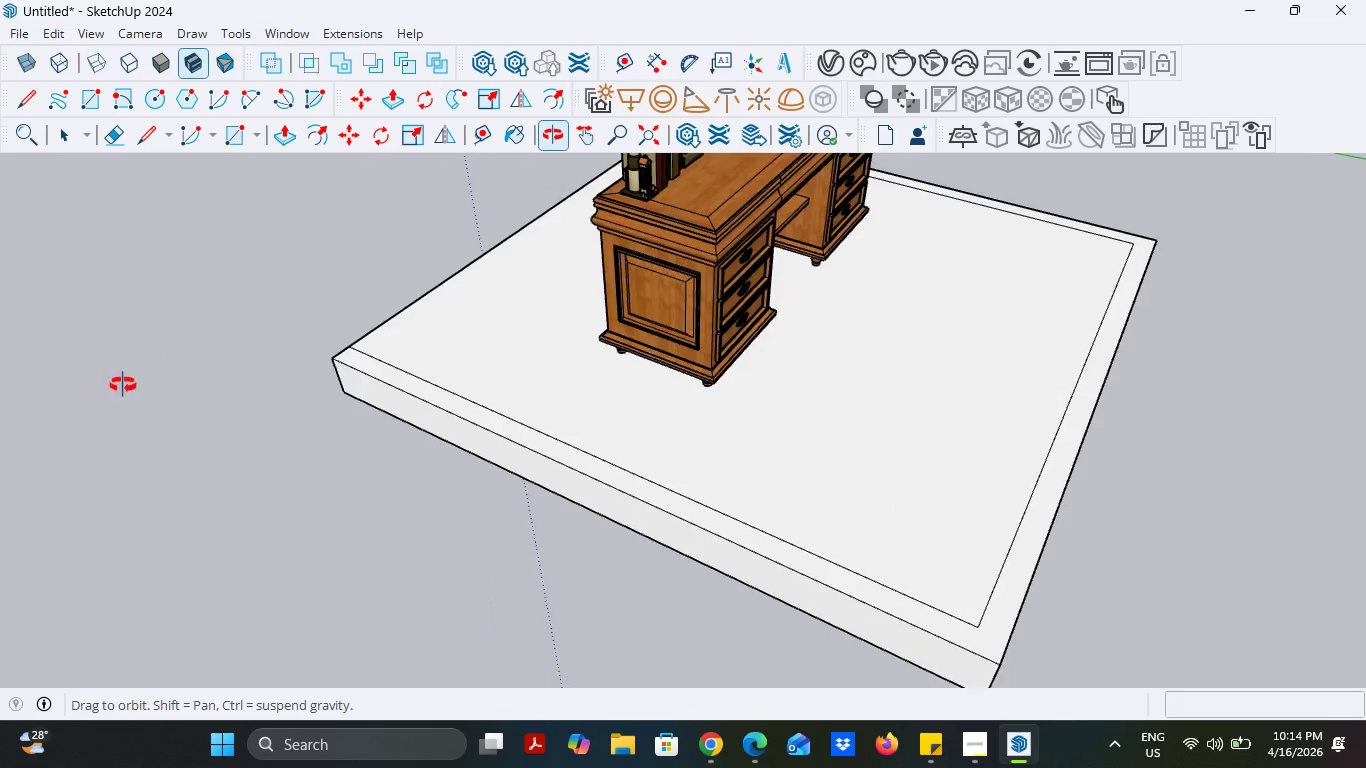 
scroll: coordinate [574, 449], scroll_direction: down, amount: 9.0
 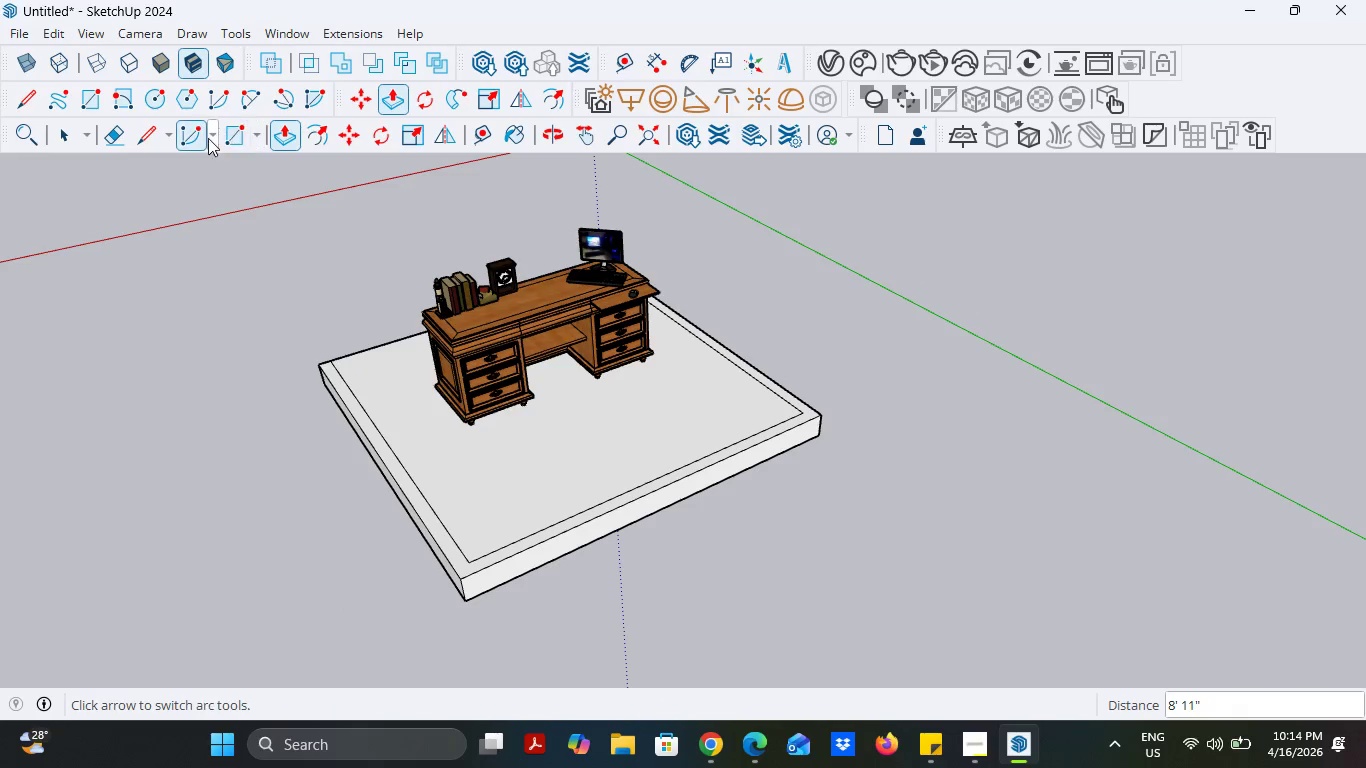 
left_click([190, 138])
 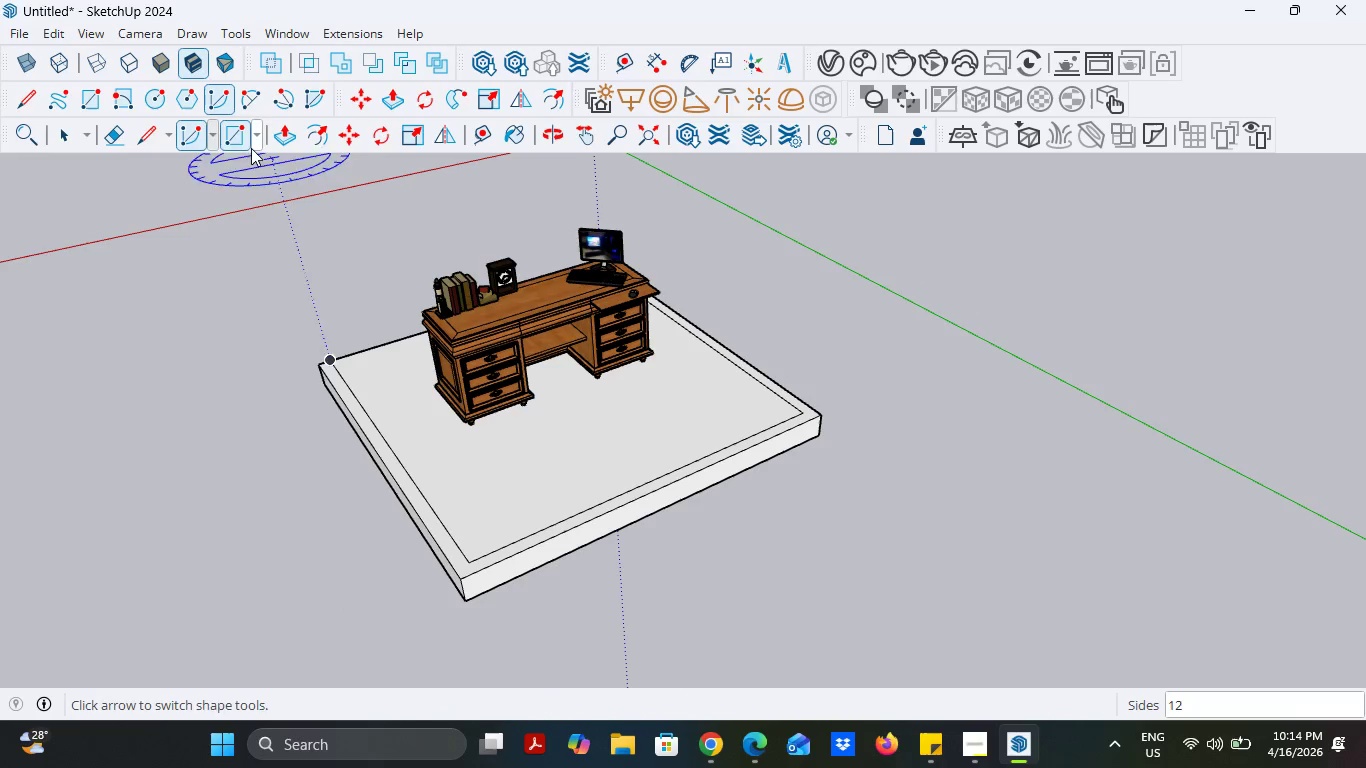 
left_click([143, 137])
 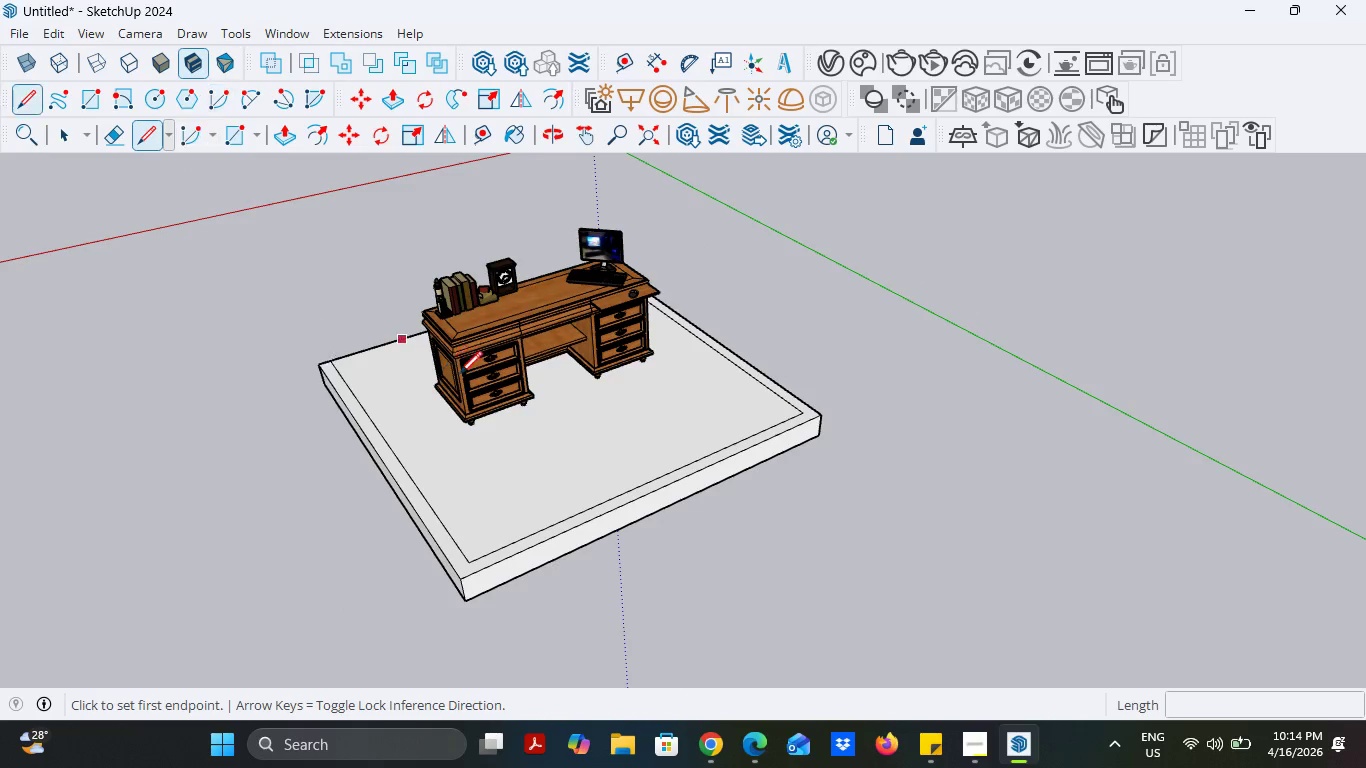 
scroll: coordinate [616, 467], scroll_direction: up, amount: 10.0
 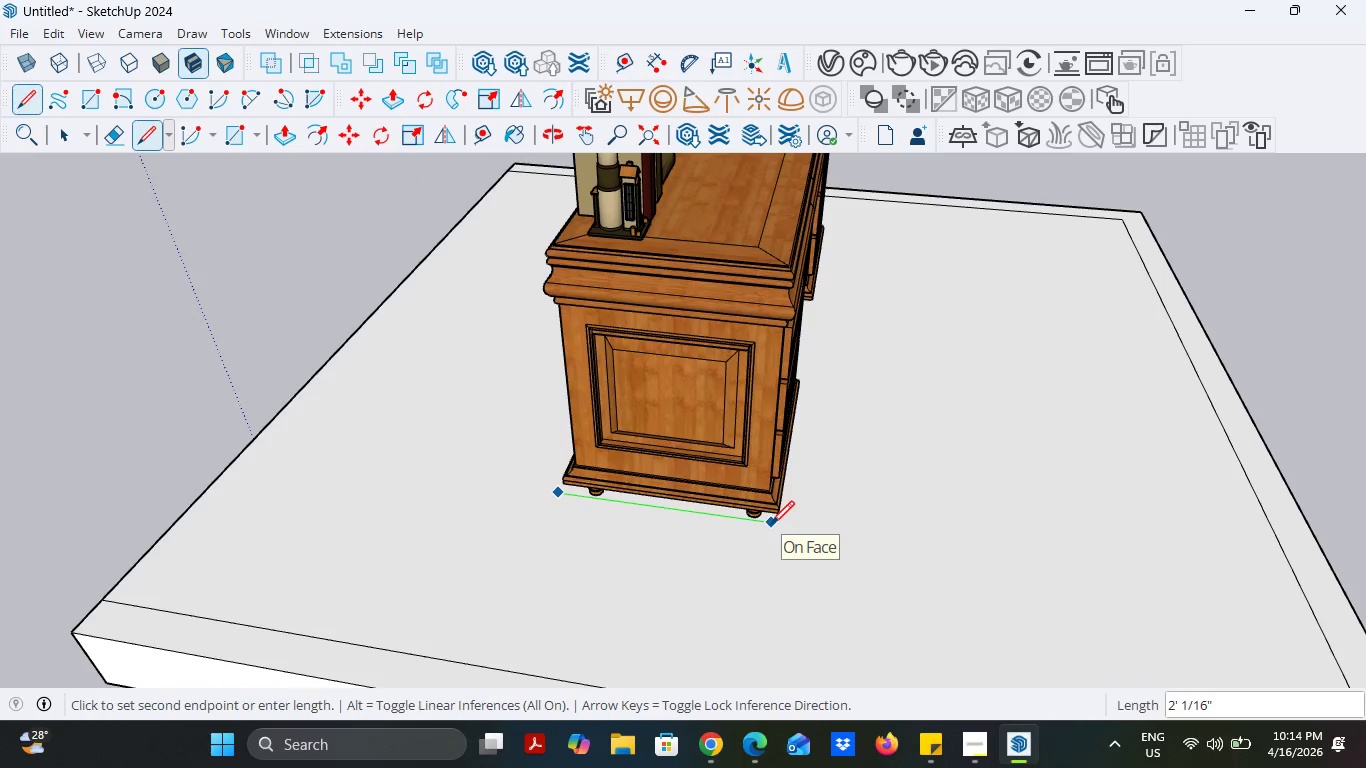 
key(Escape)
 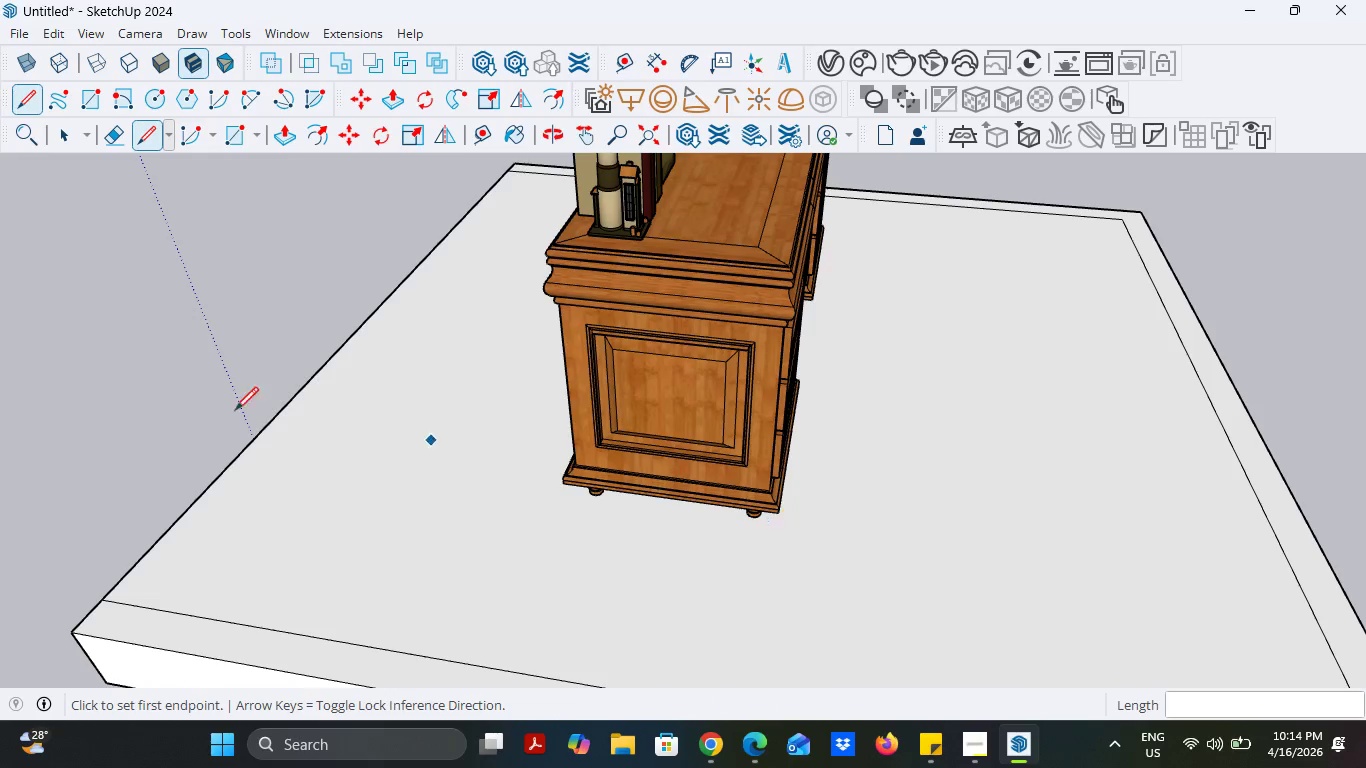 
scroll: coordinate [216, 408], scroll_direction: down, amount: 4.0
 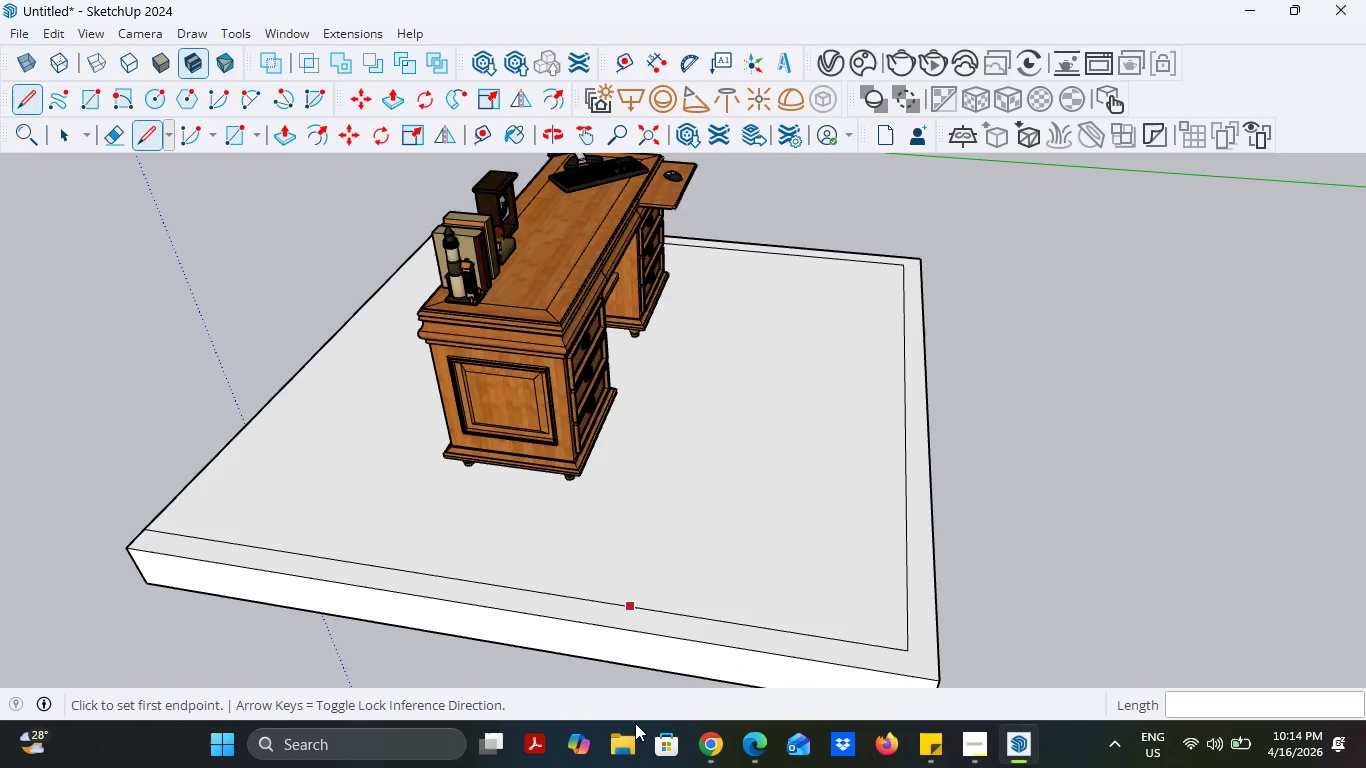 
wait(5.16)
 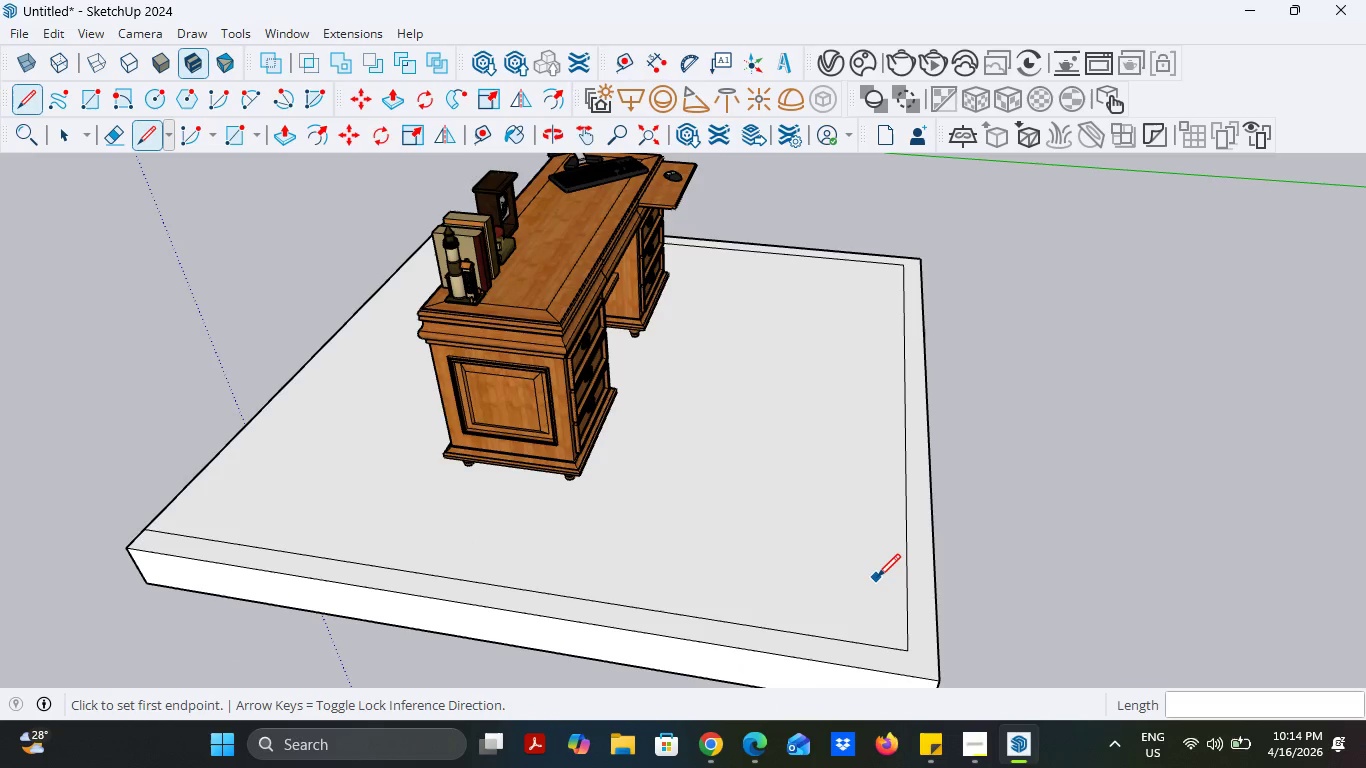 
left_click([600, 0])
 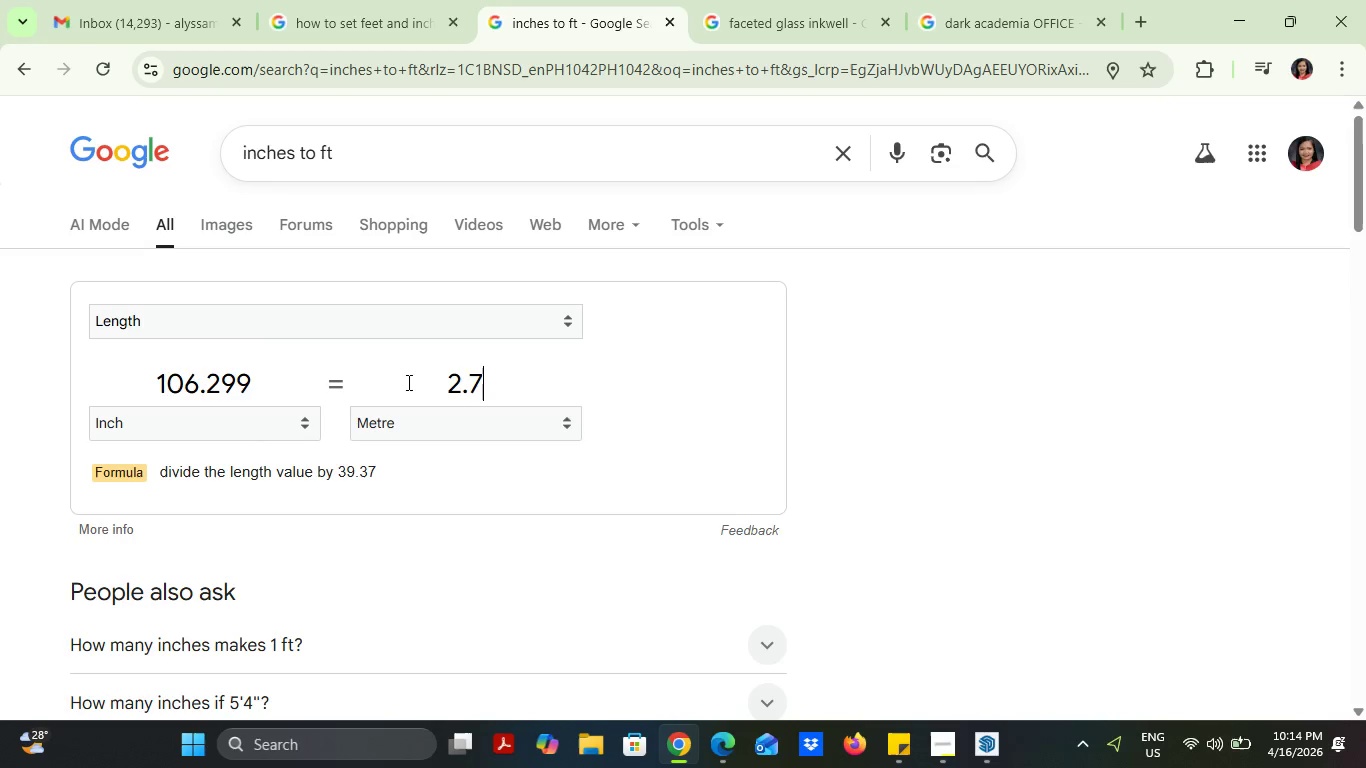 
left_click_drag(start_coordinate=[413, 383], to_coordinate=[539, 389])
 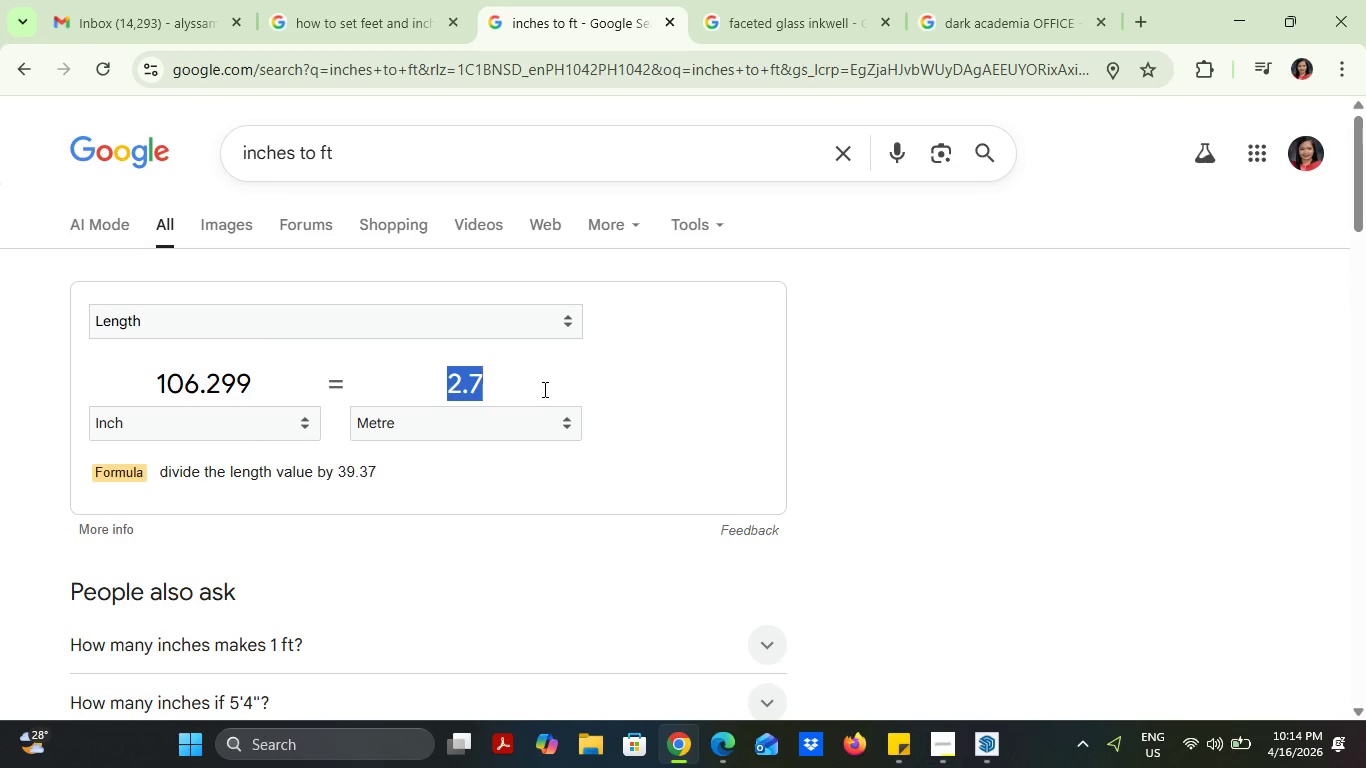 
key(Q)
 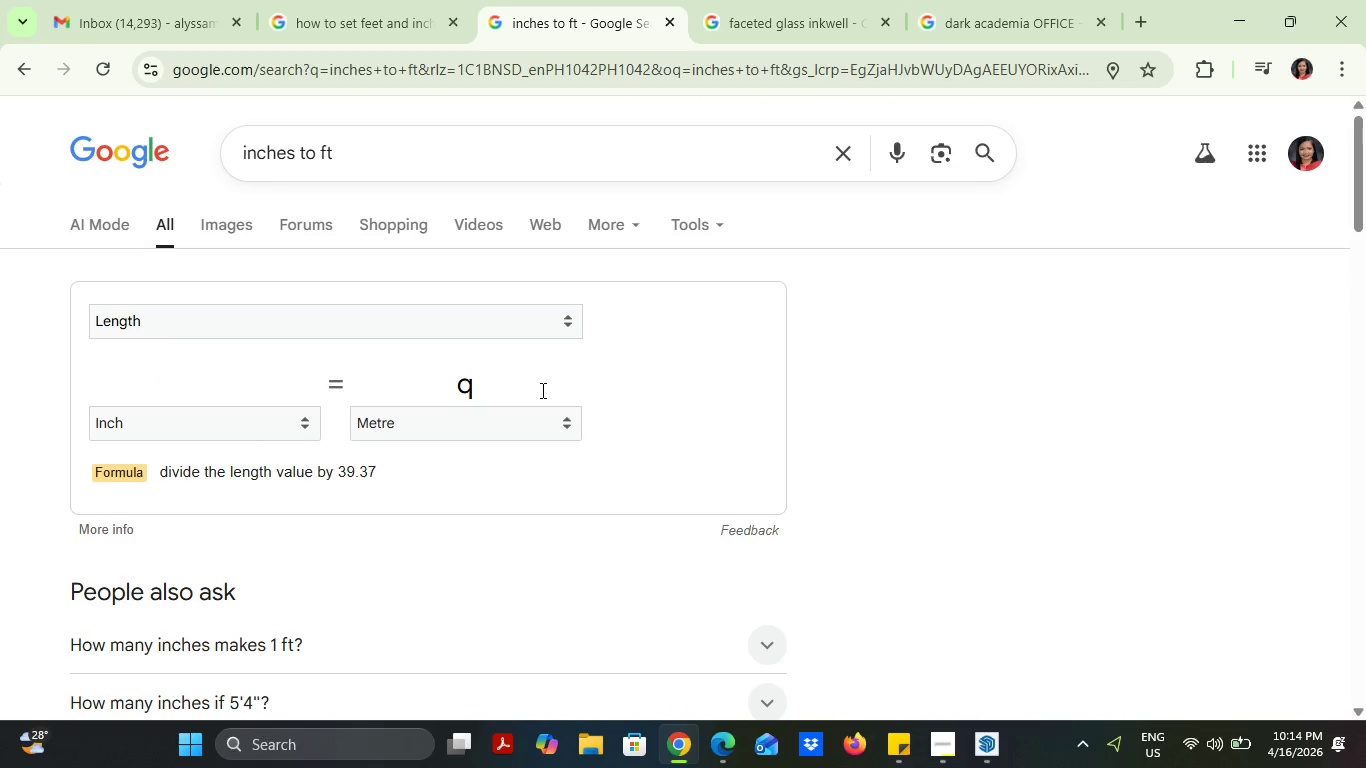 
key(Backspace)
 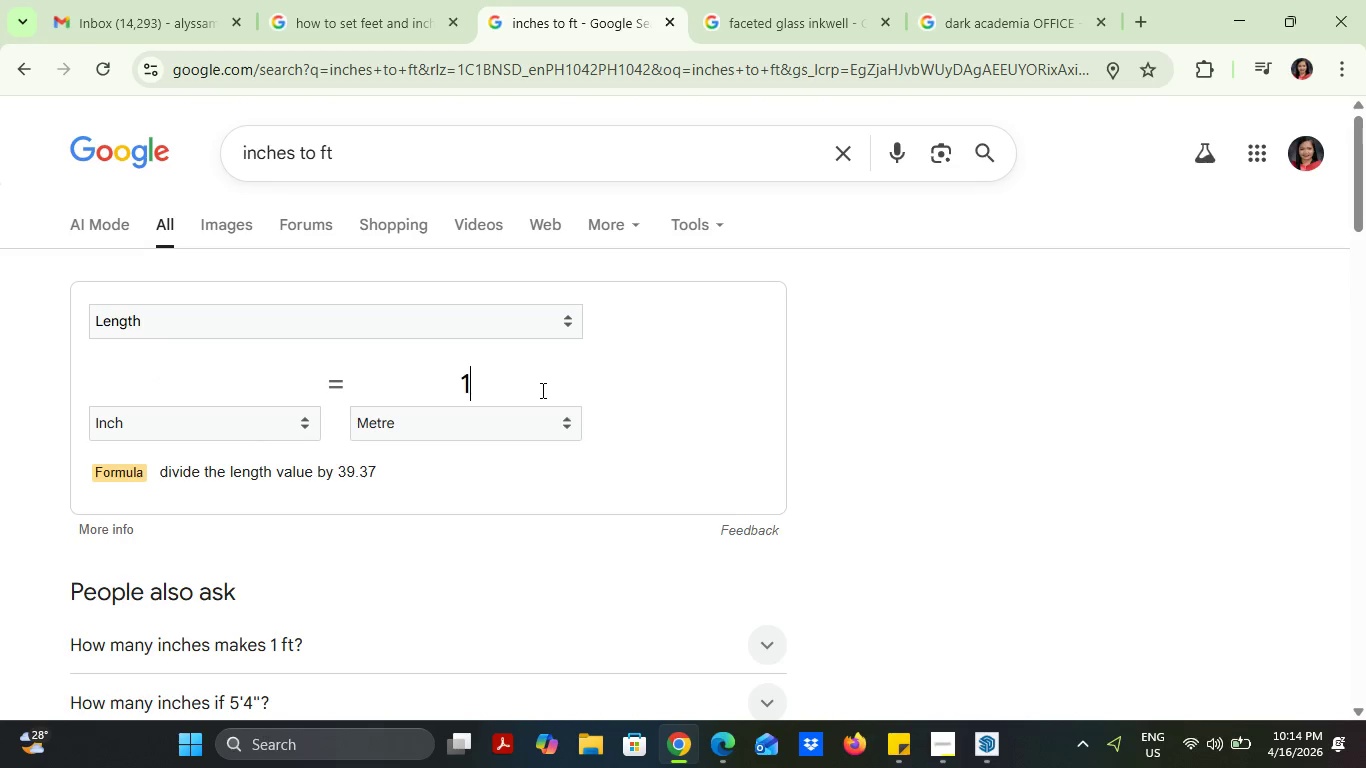 
key(1)
 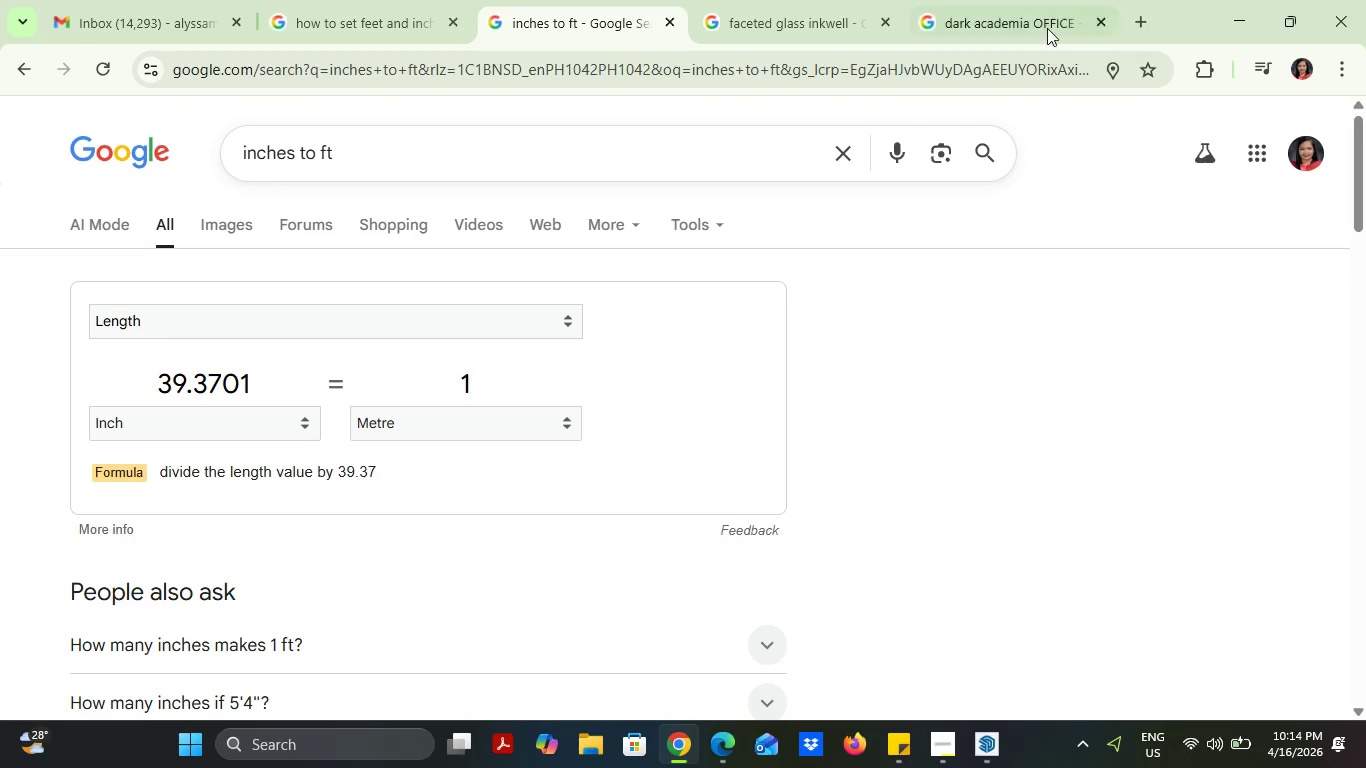 
left_click([1239, 0])
 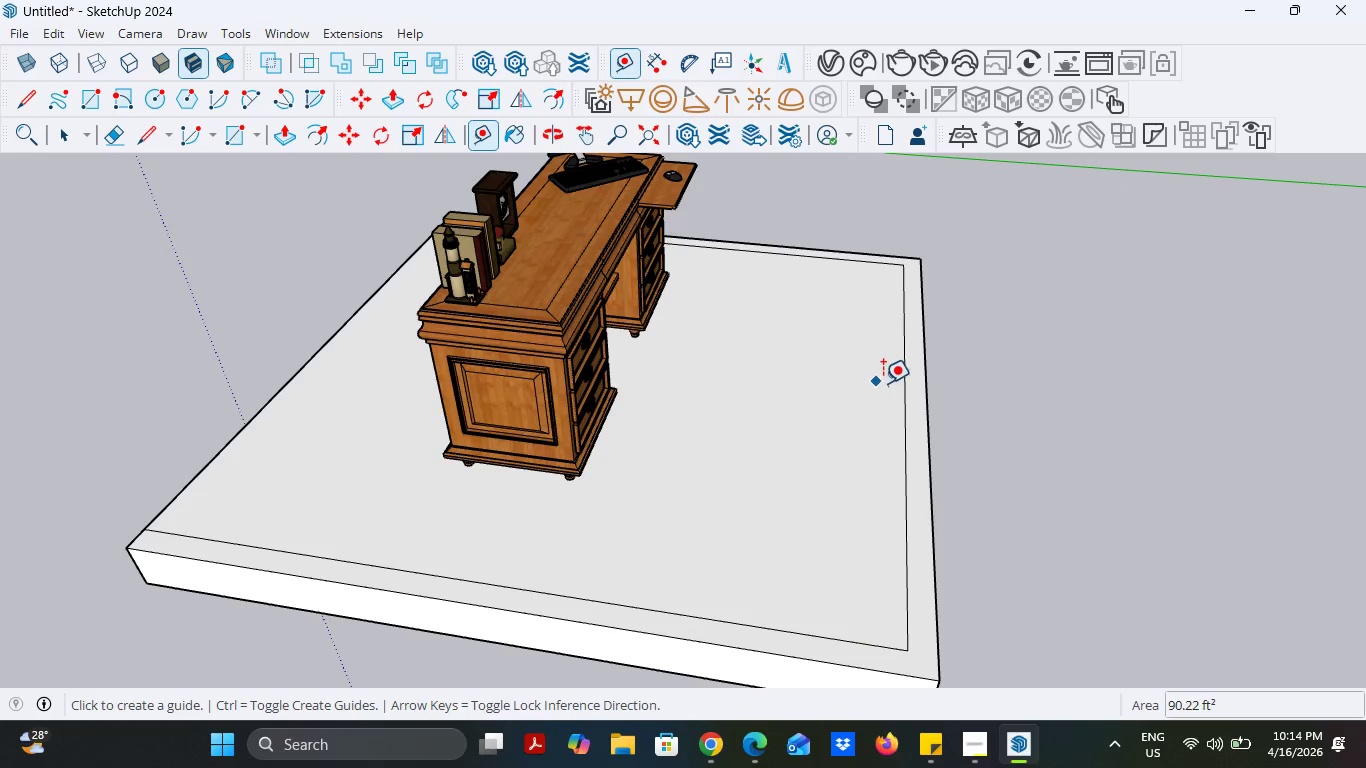 
left_click([899, 387])
 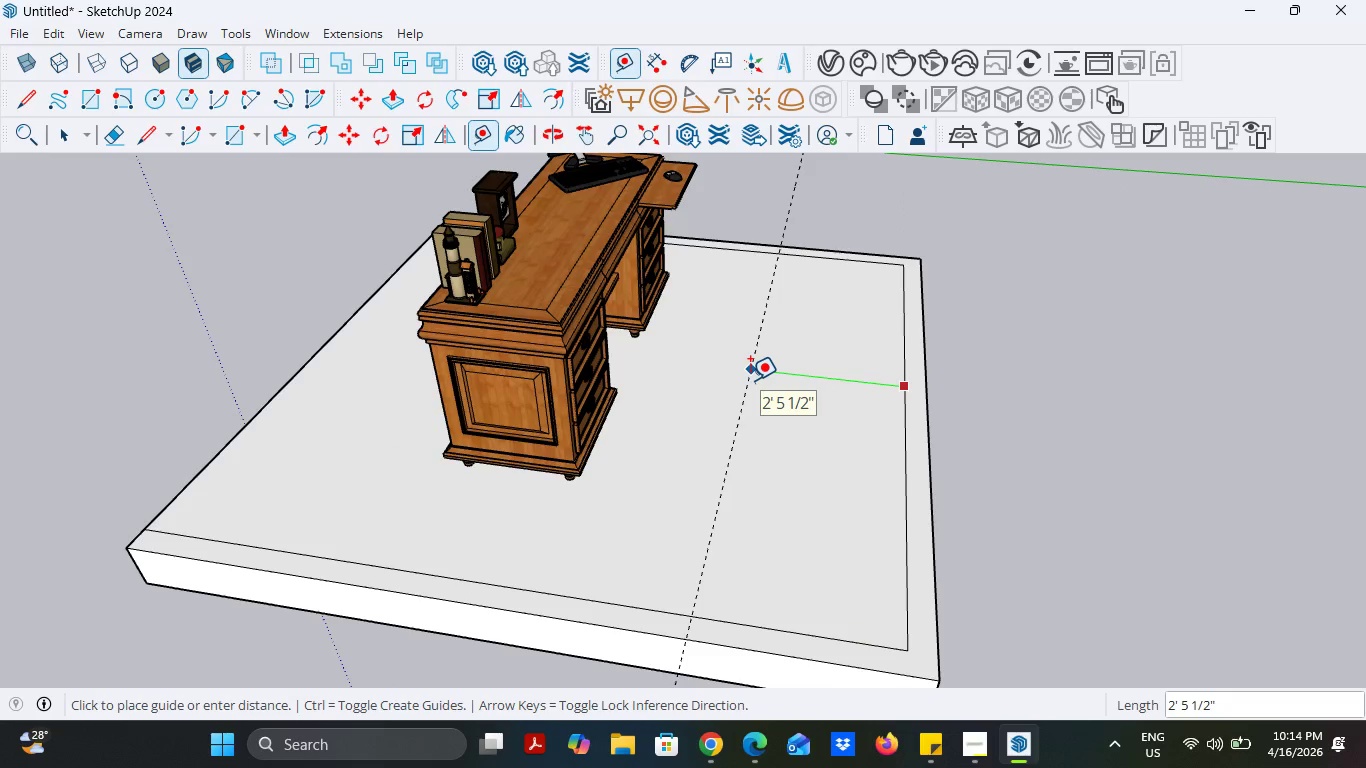 
type(40)
 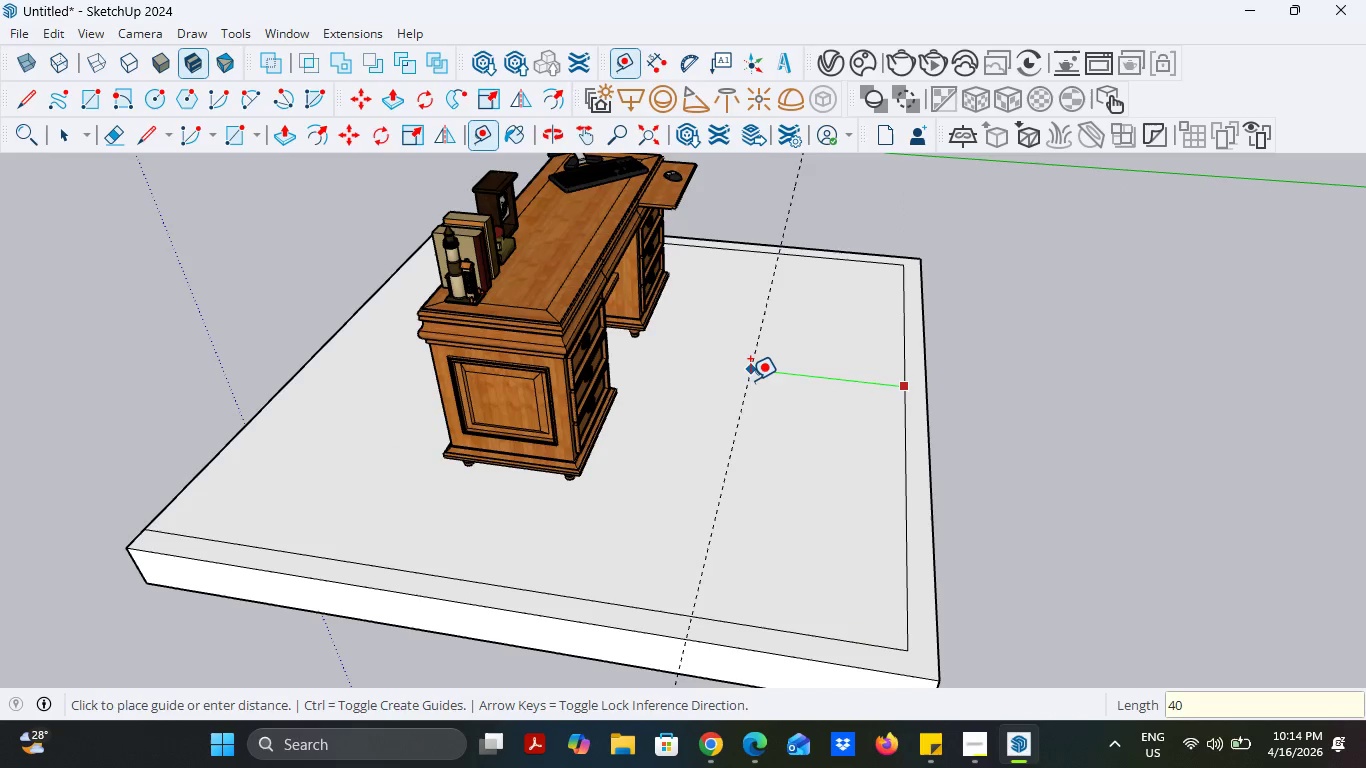 
key(Enter)
 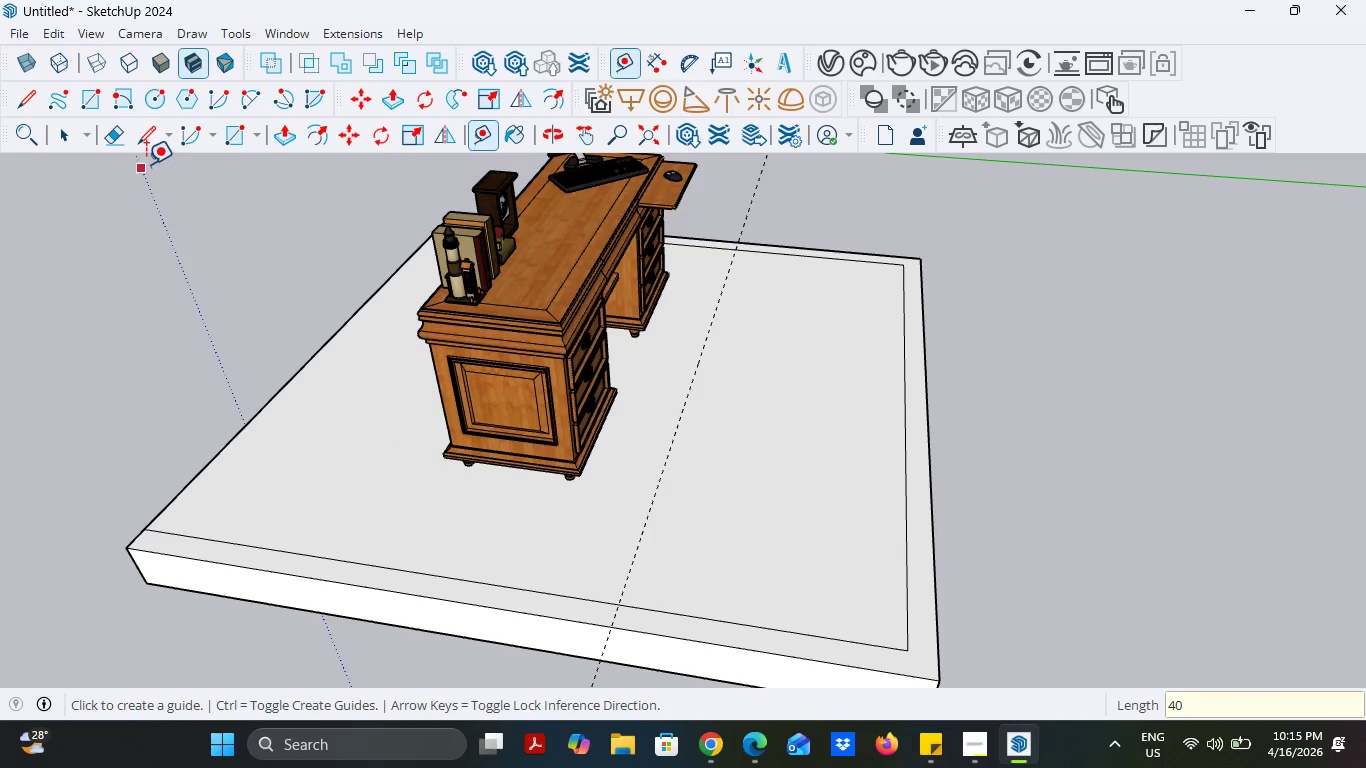 
left_click([145, 139])
 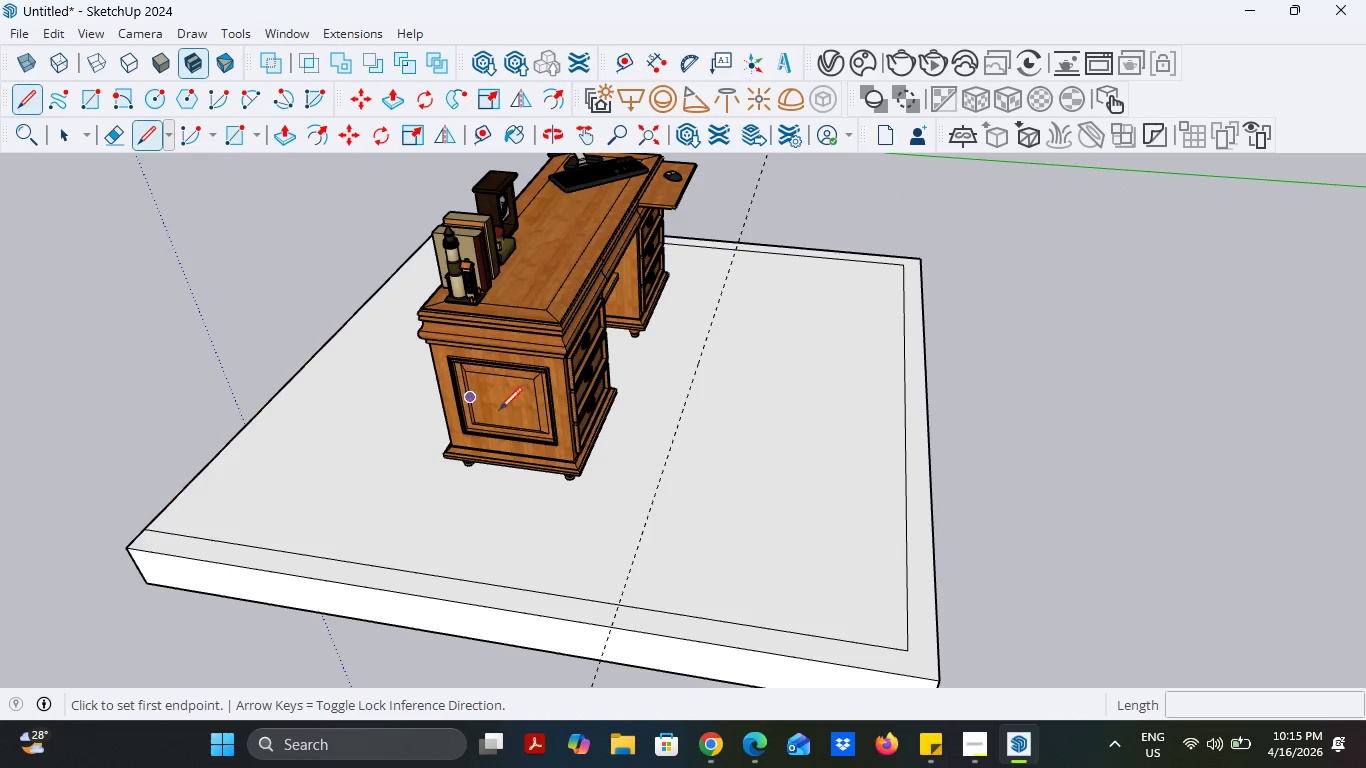 
left_click([506, 413])
 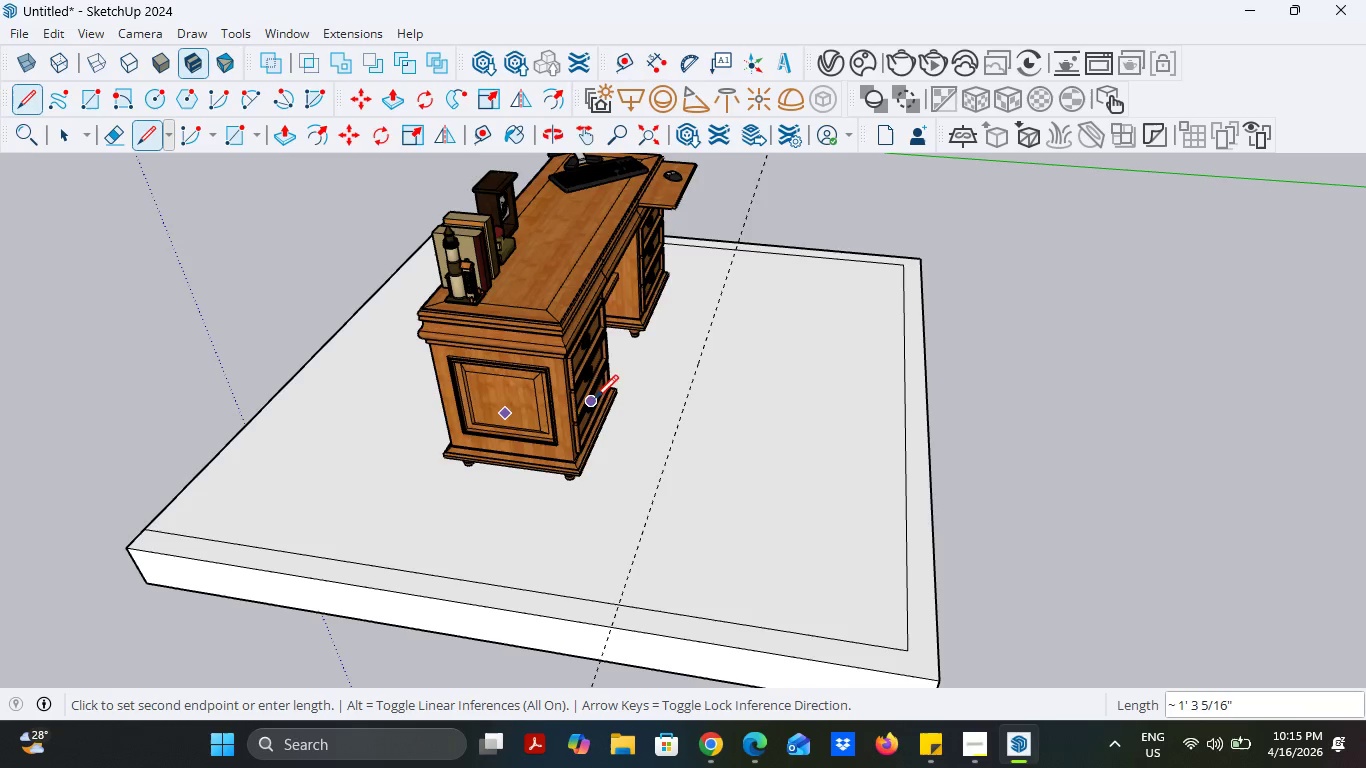 
key(Escape)
 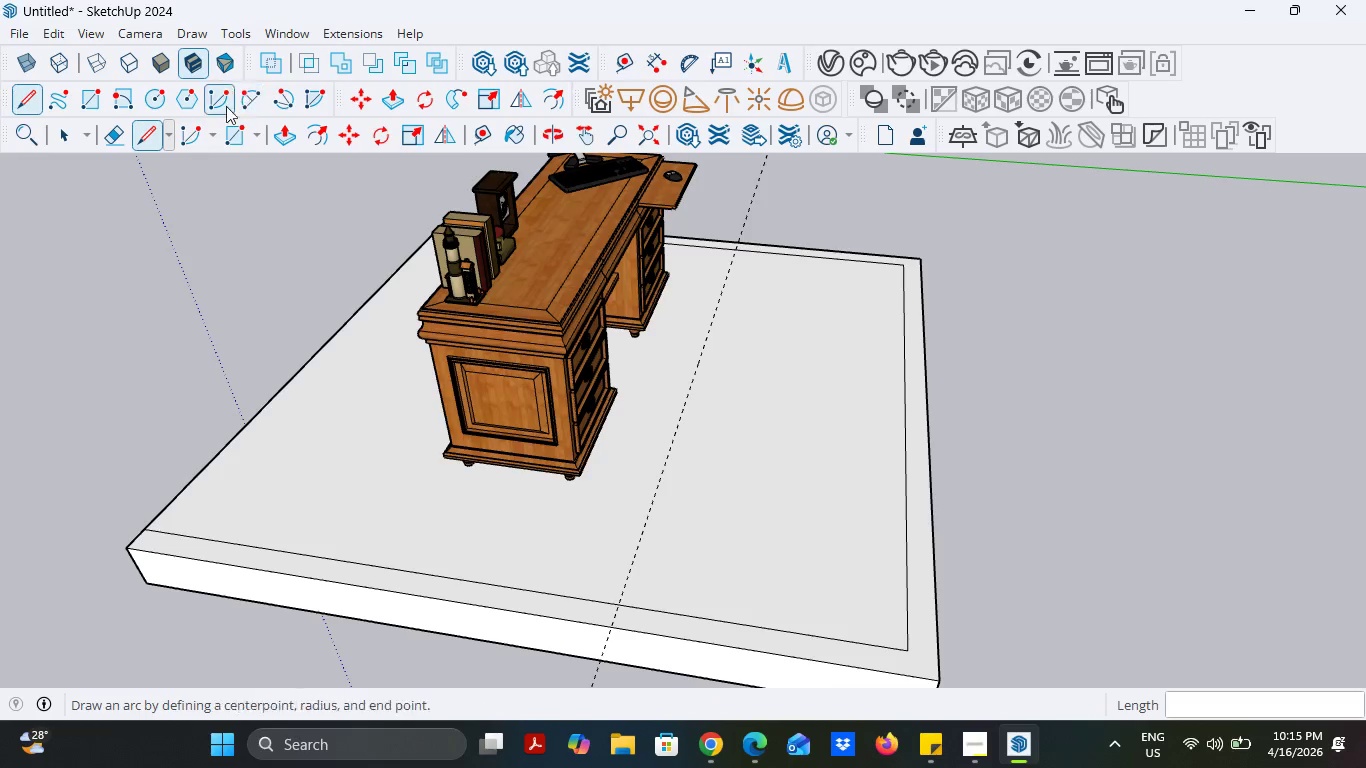 
key(Escape)
 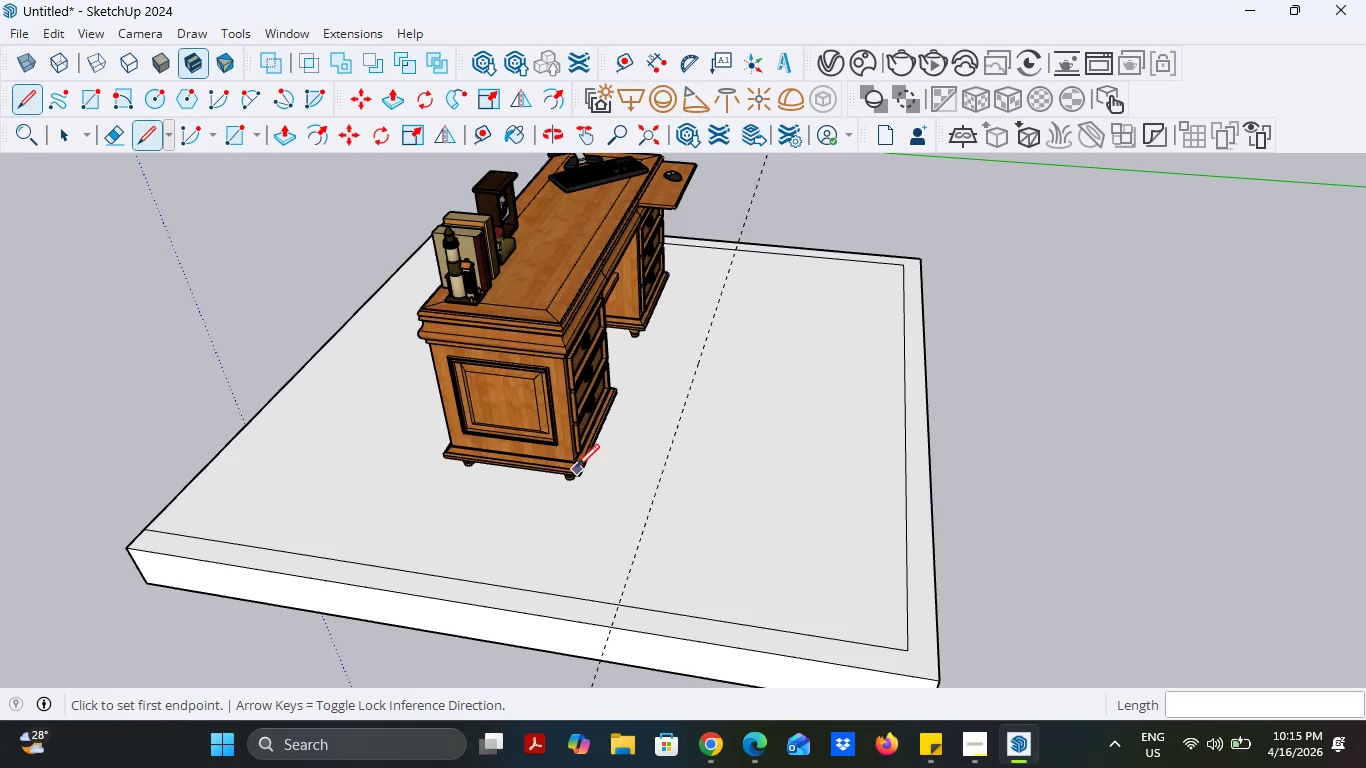 
left_click([575, 466])
 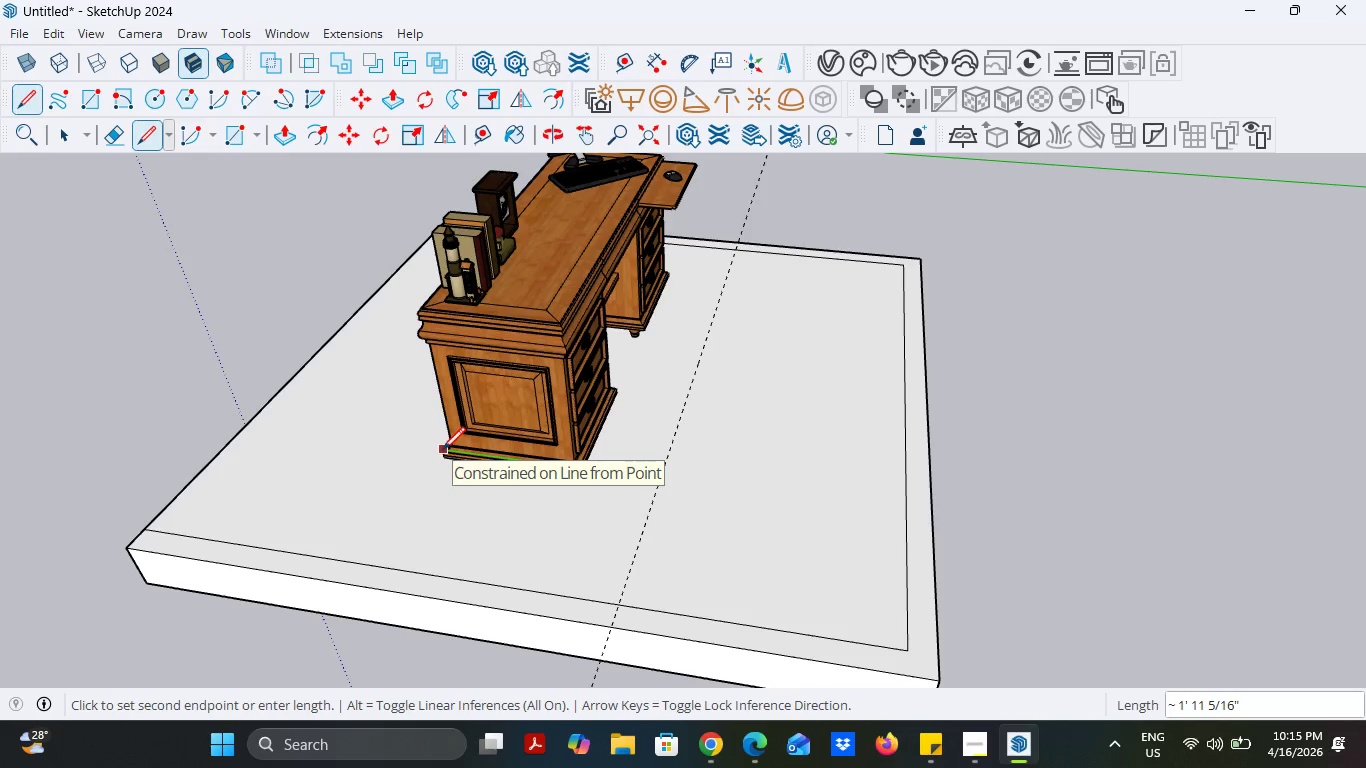 
left_click([710, 730])
 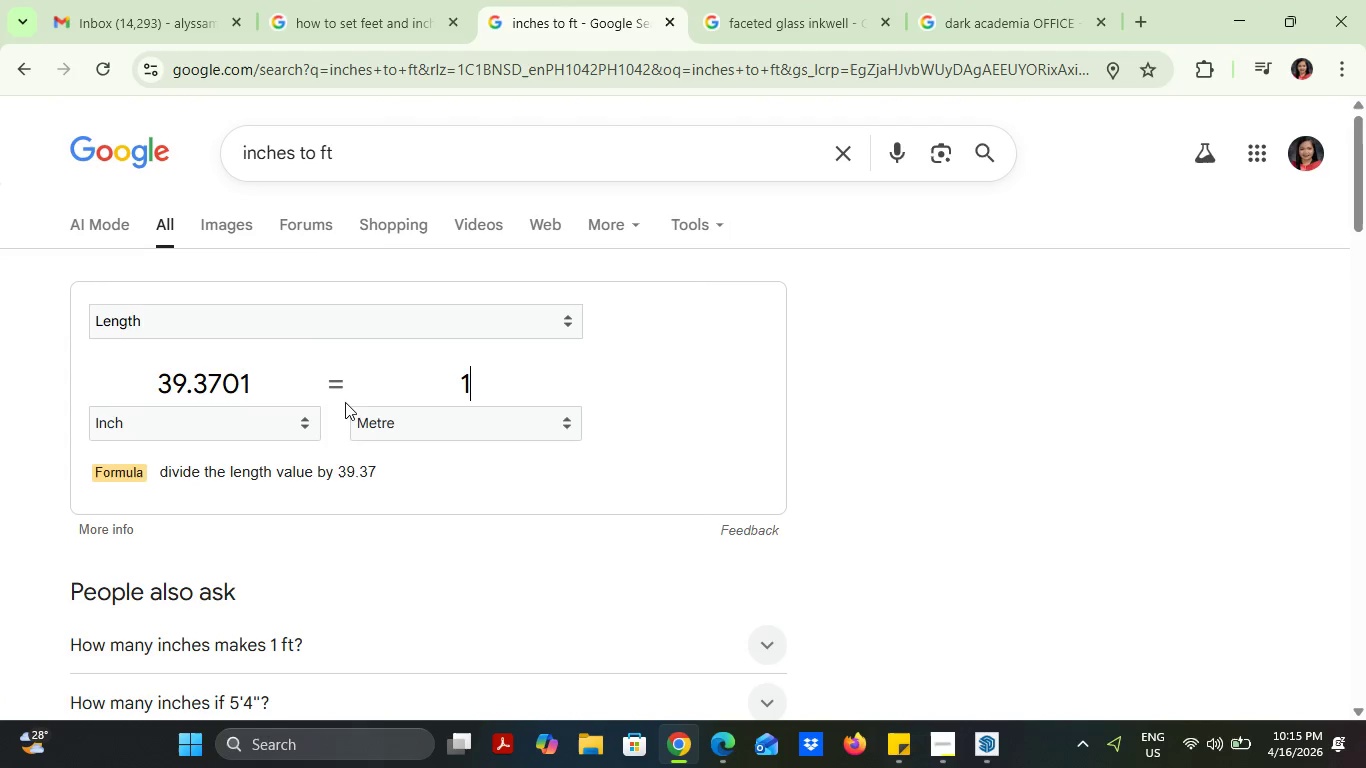 
left_click([440, 422])
 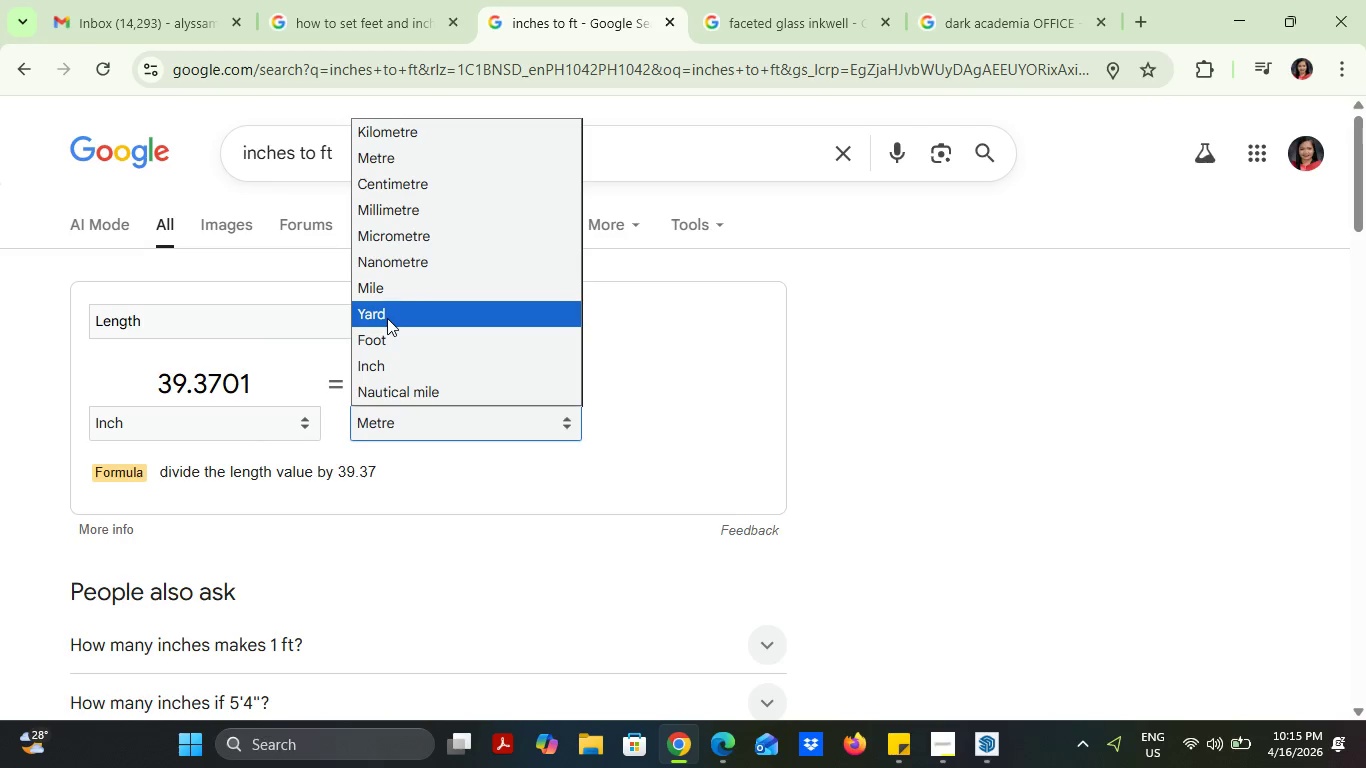 
left_click([387, 338])
 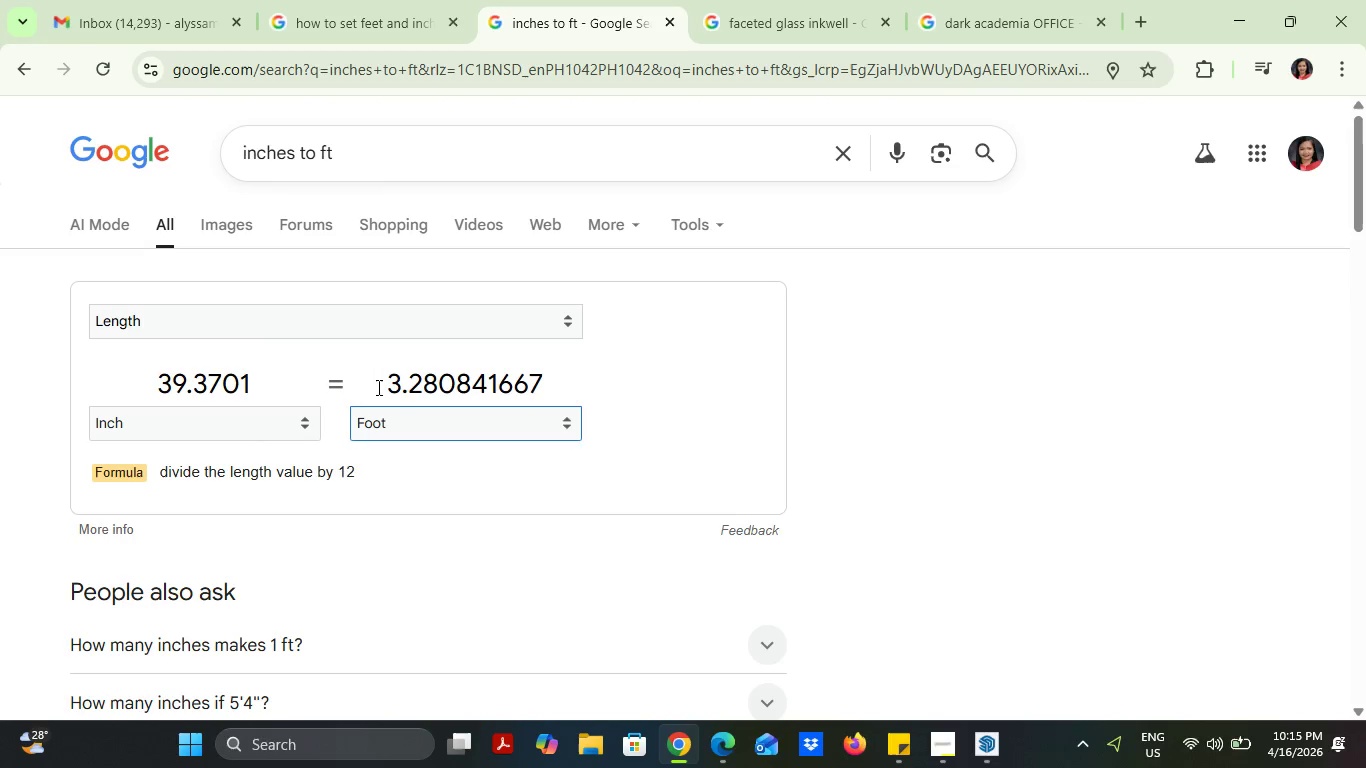 
left_click_drag(start_coordinate=[377, 388], to_coordinate=[608, 403])
 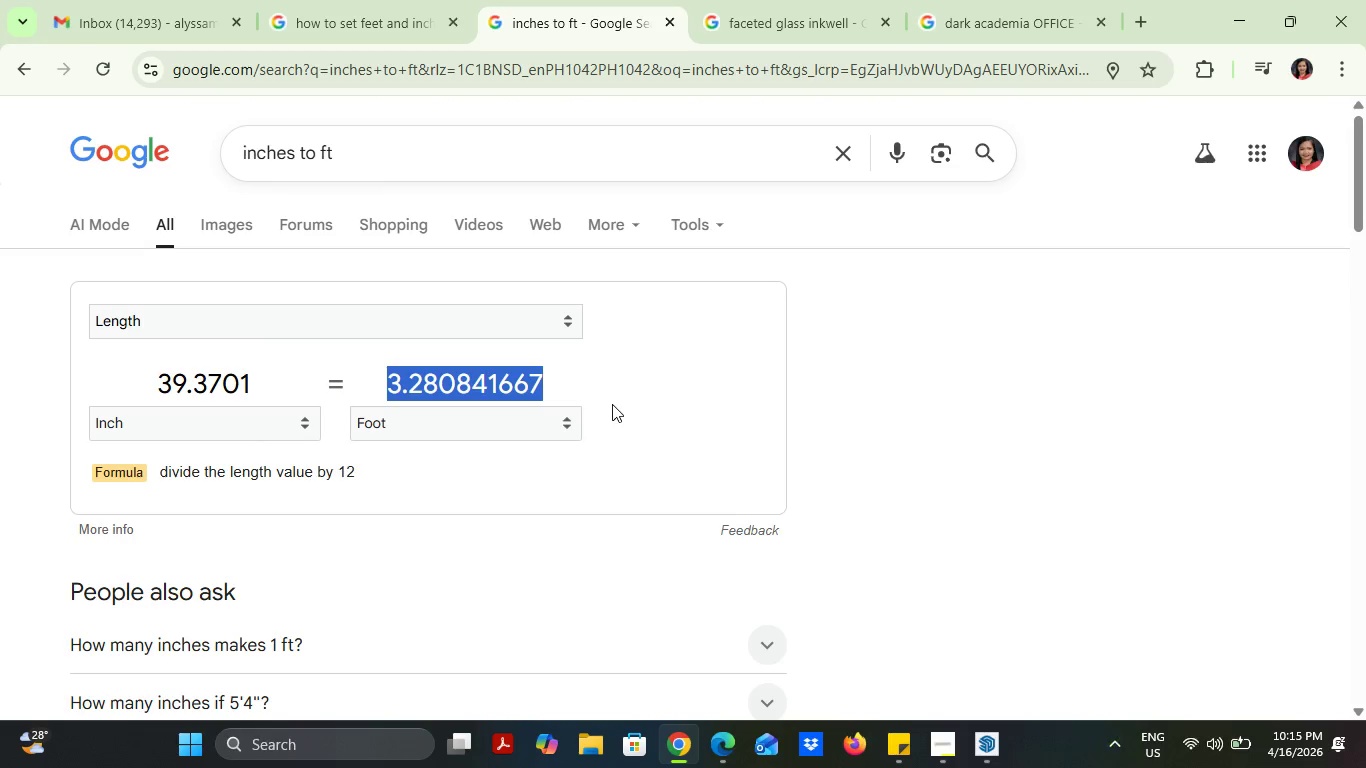 
key(1)
 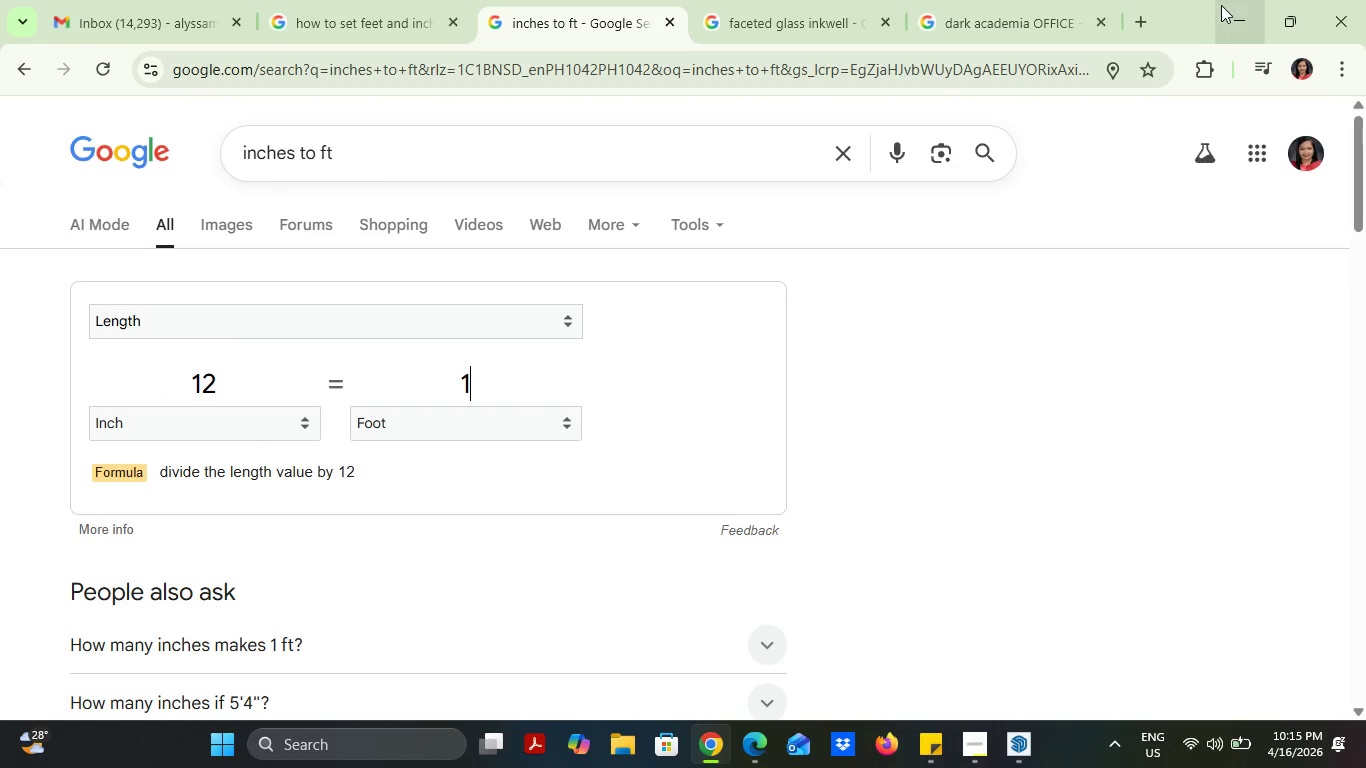 
left_click([1221, 5])
 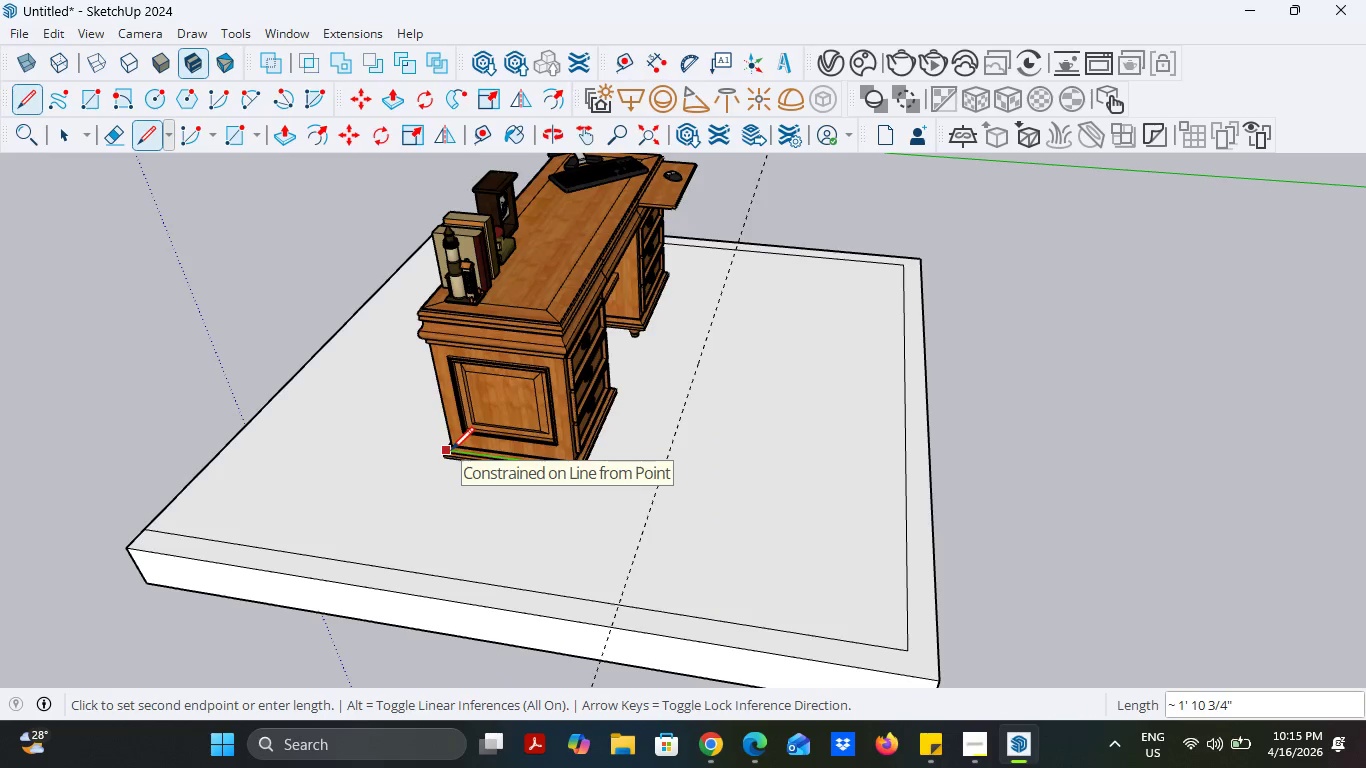 
wait(5.84)
 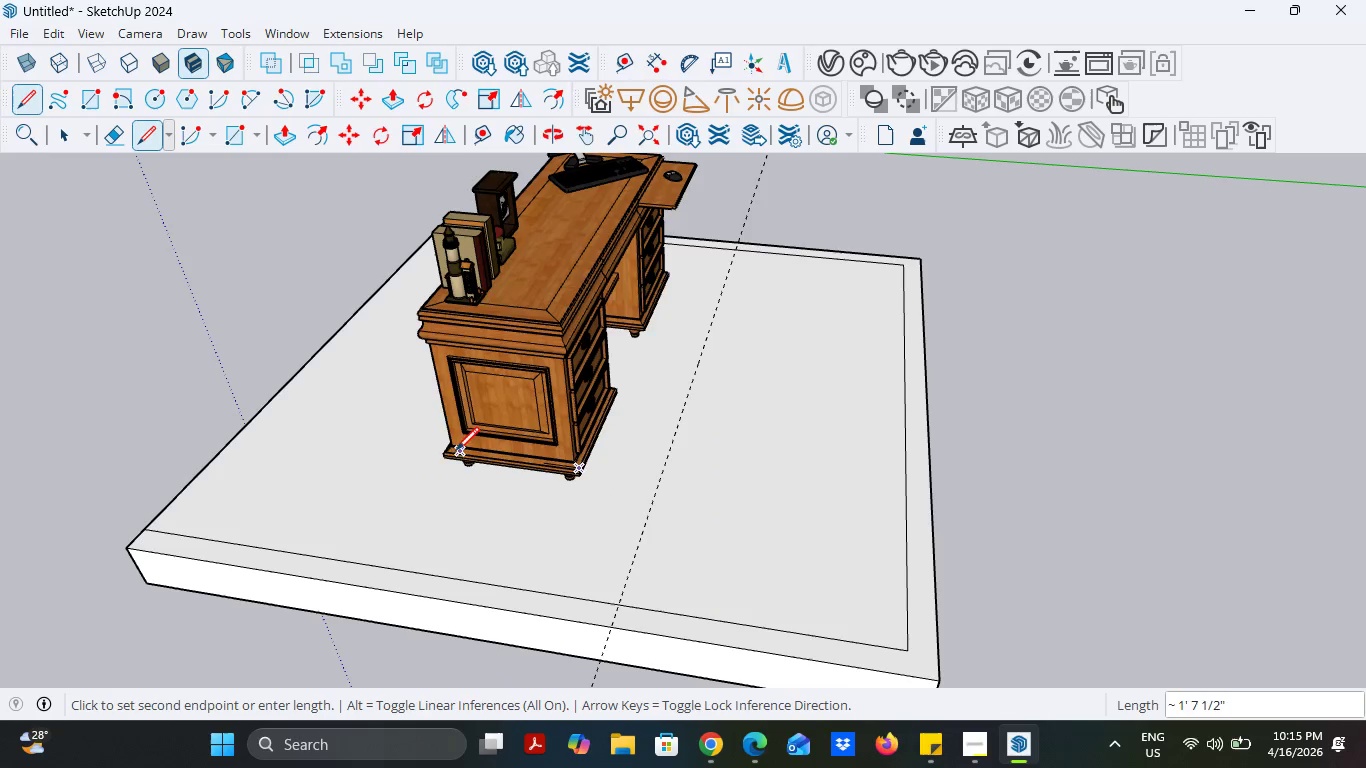 
left_click([699, 736])
 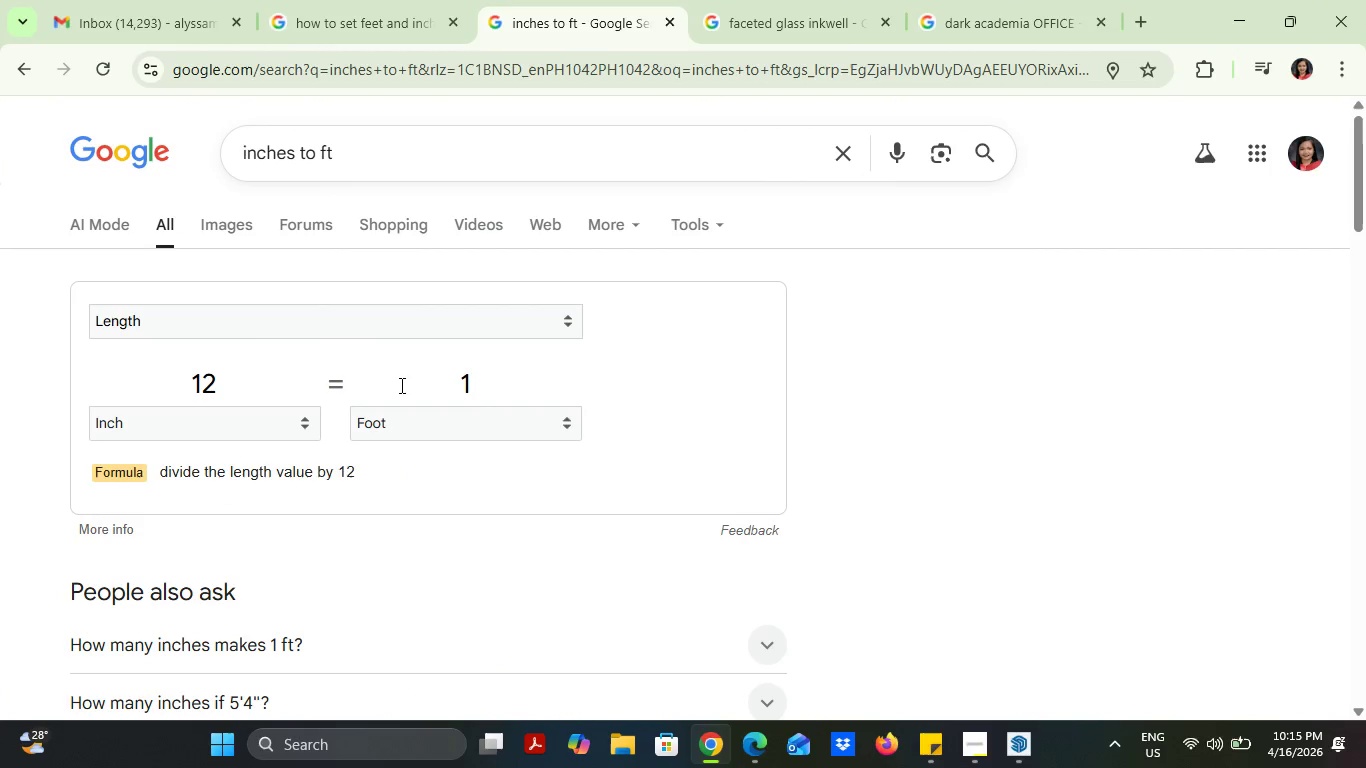 
left_click_drag(start_coordinate=[436, 386], to_coordinate=[497, 386])
 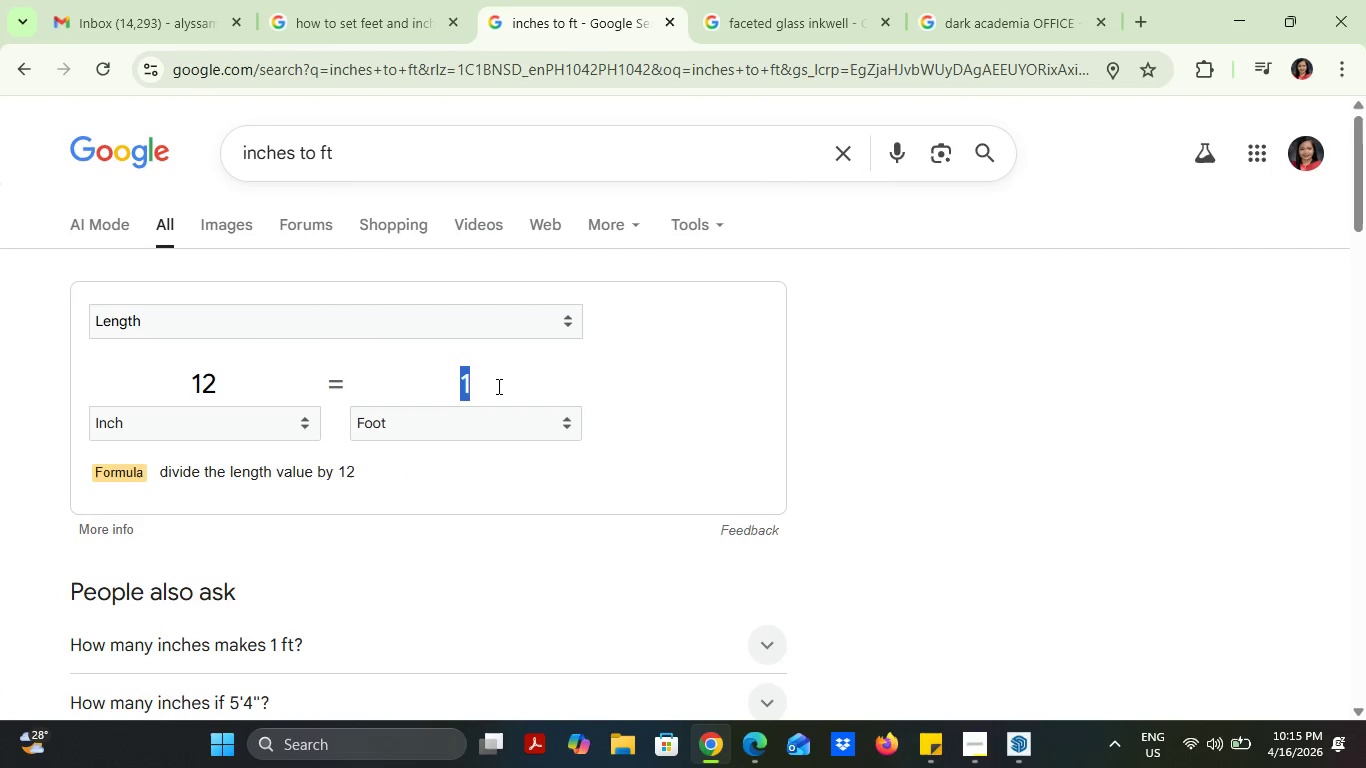 
key(2)
 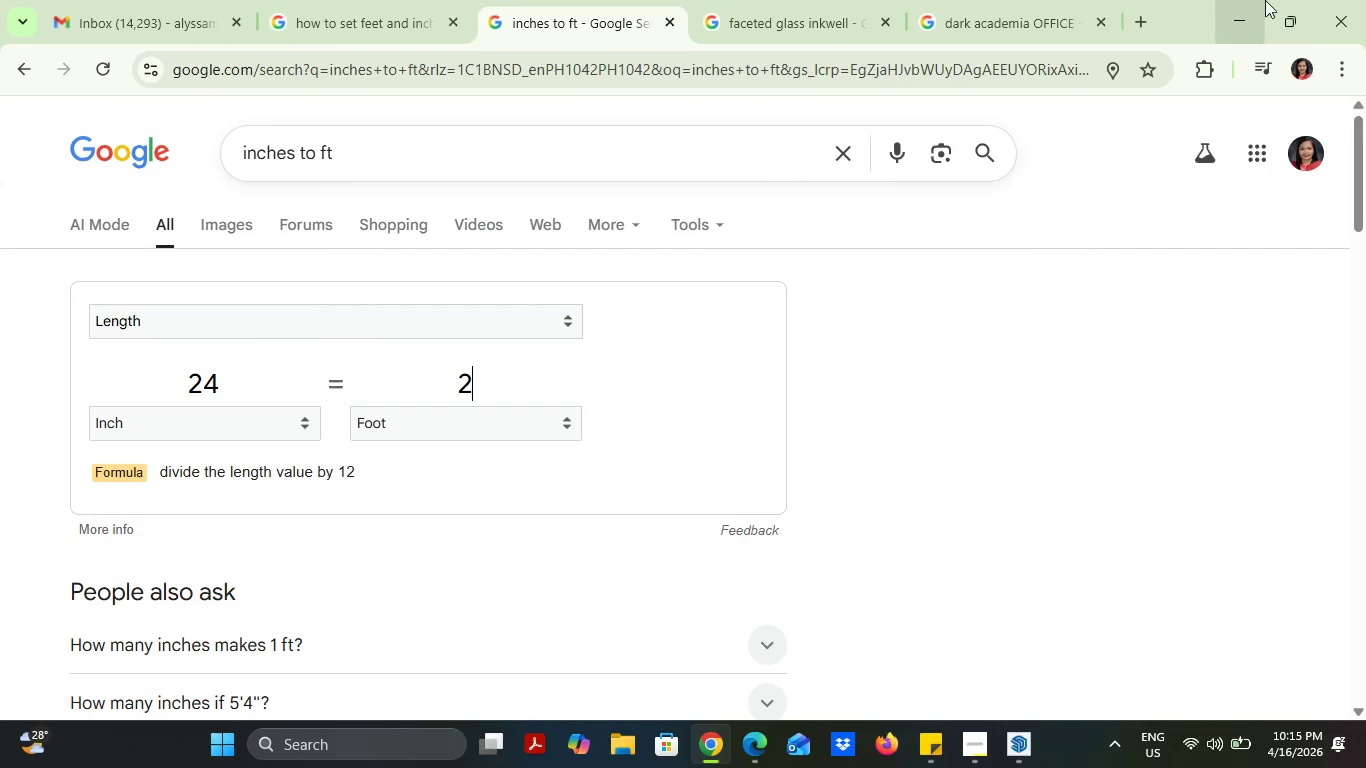 
left_click([1252, 1])
 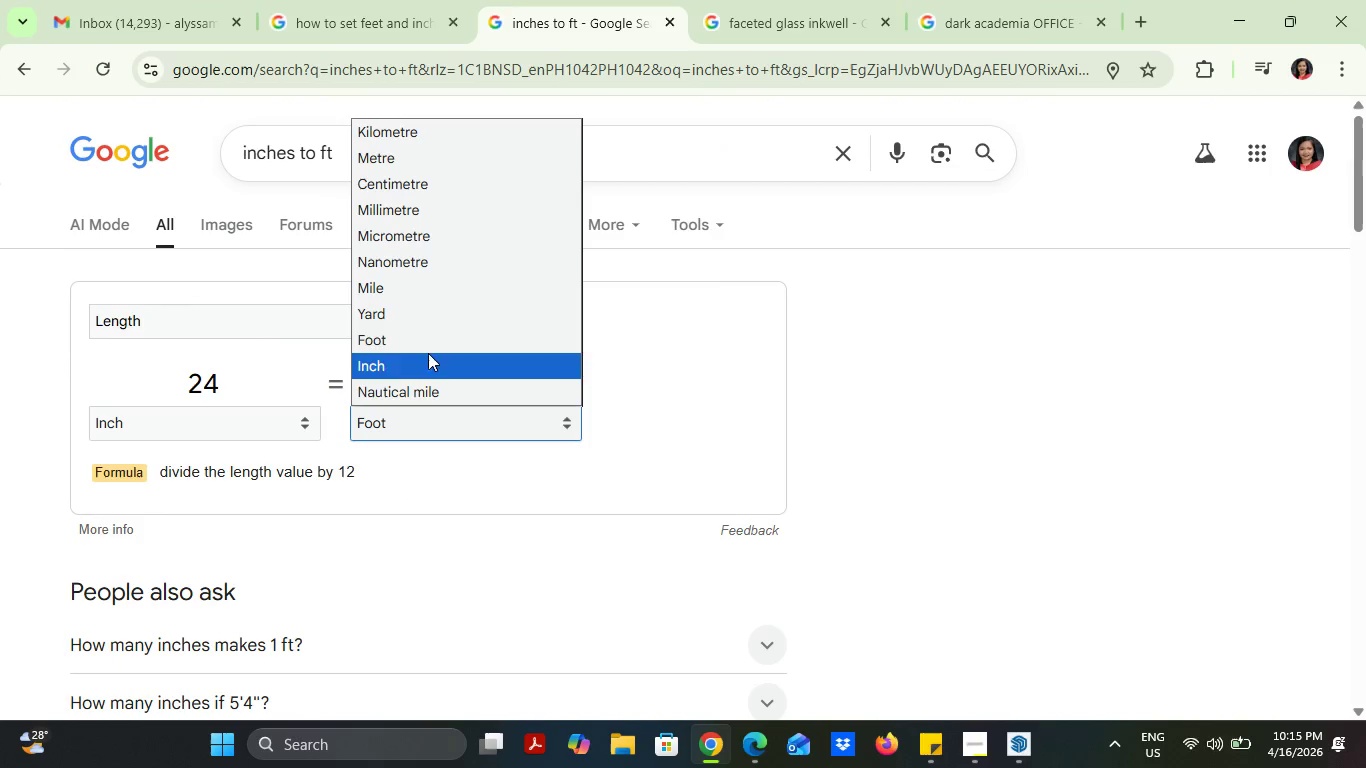 
left_click([402, 159])
 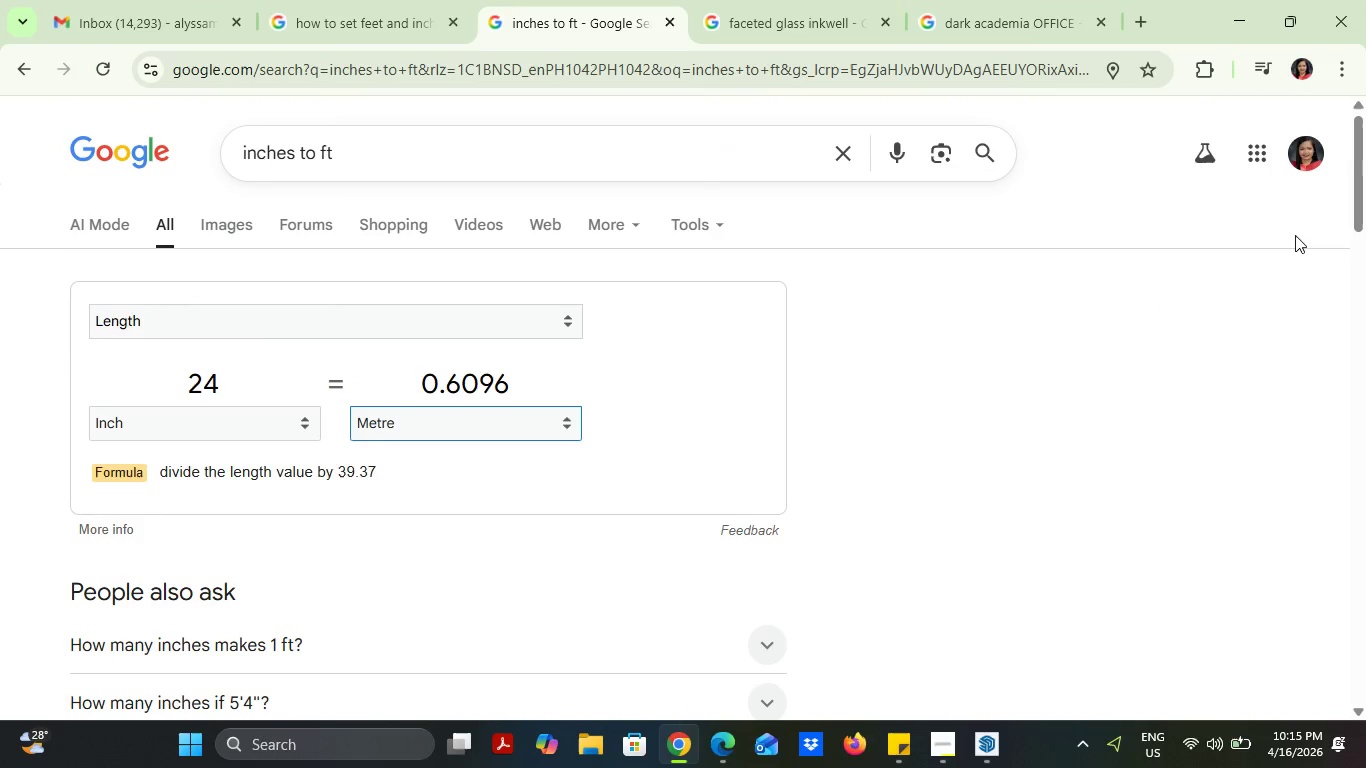 
left_click([1247, 0])
 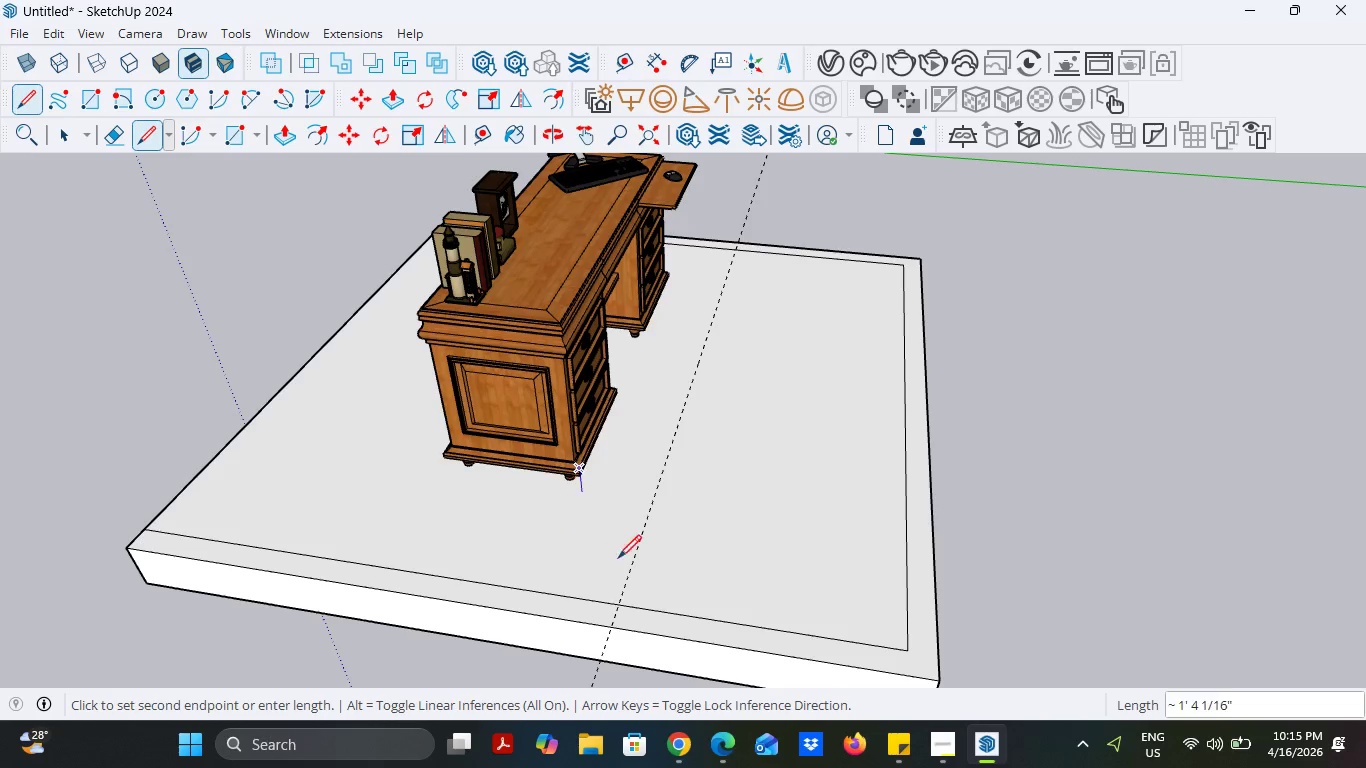 
key(Escape)
 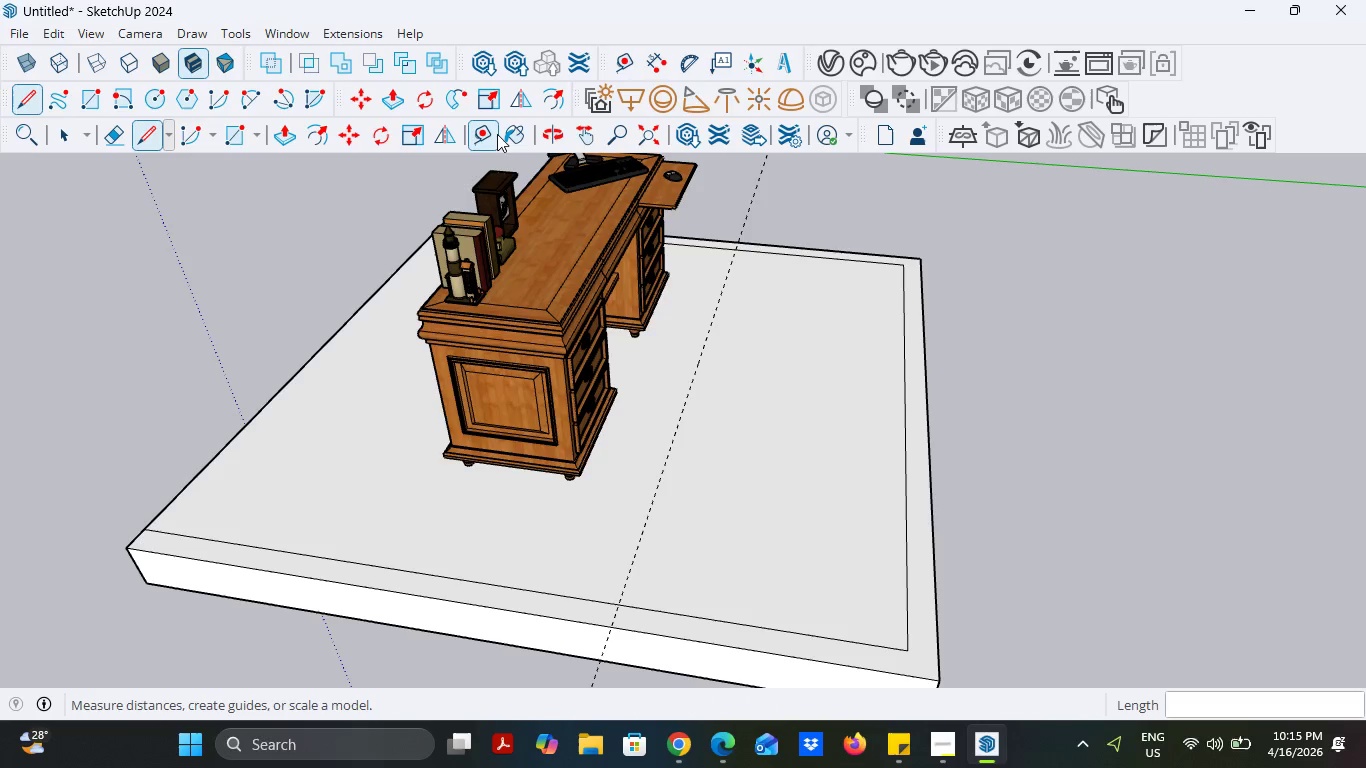 
key(Escape)
 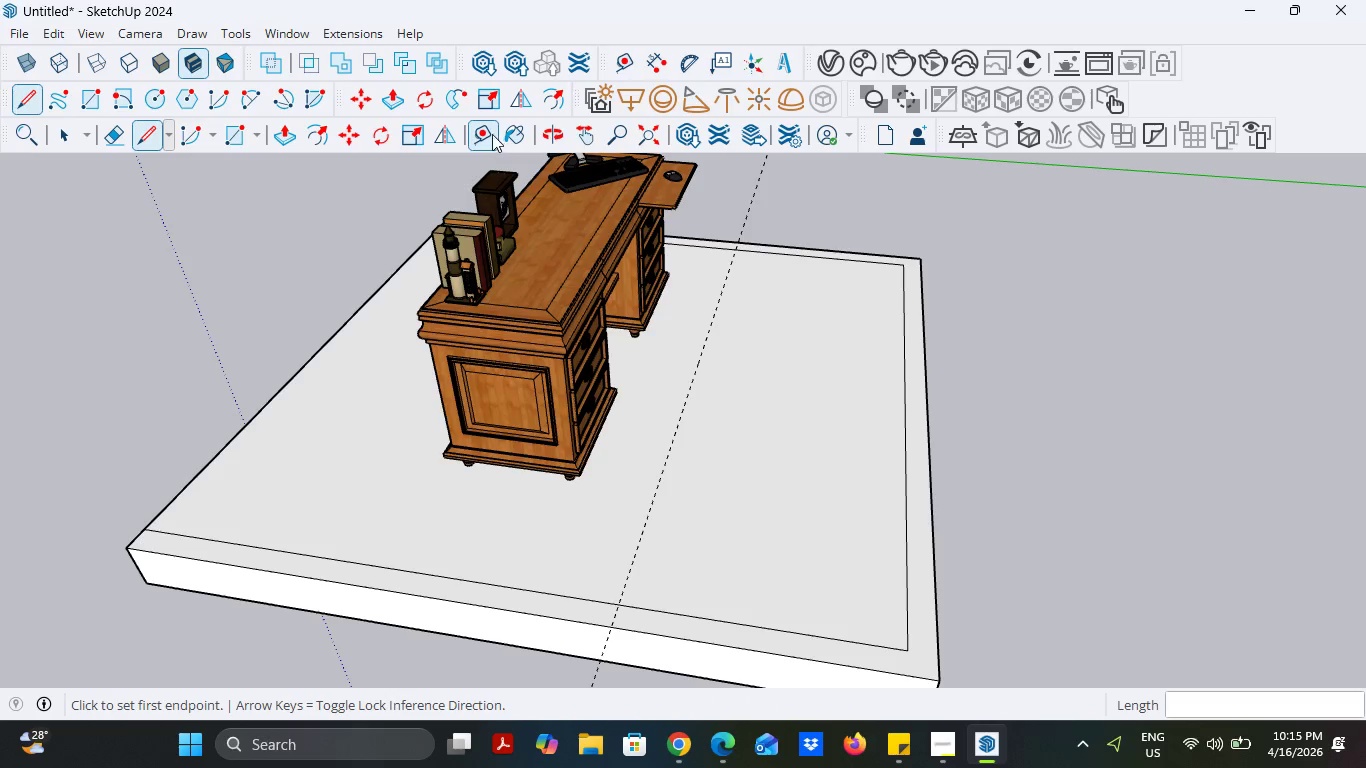 
left_click([491, 133])
 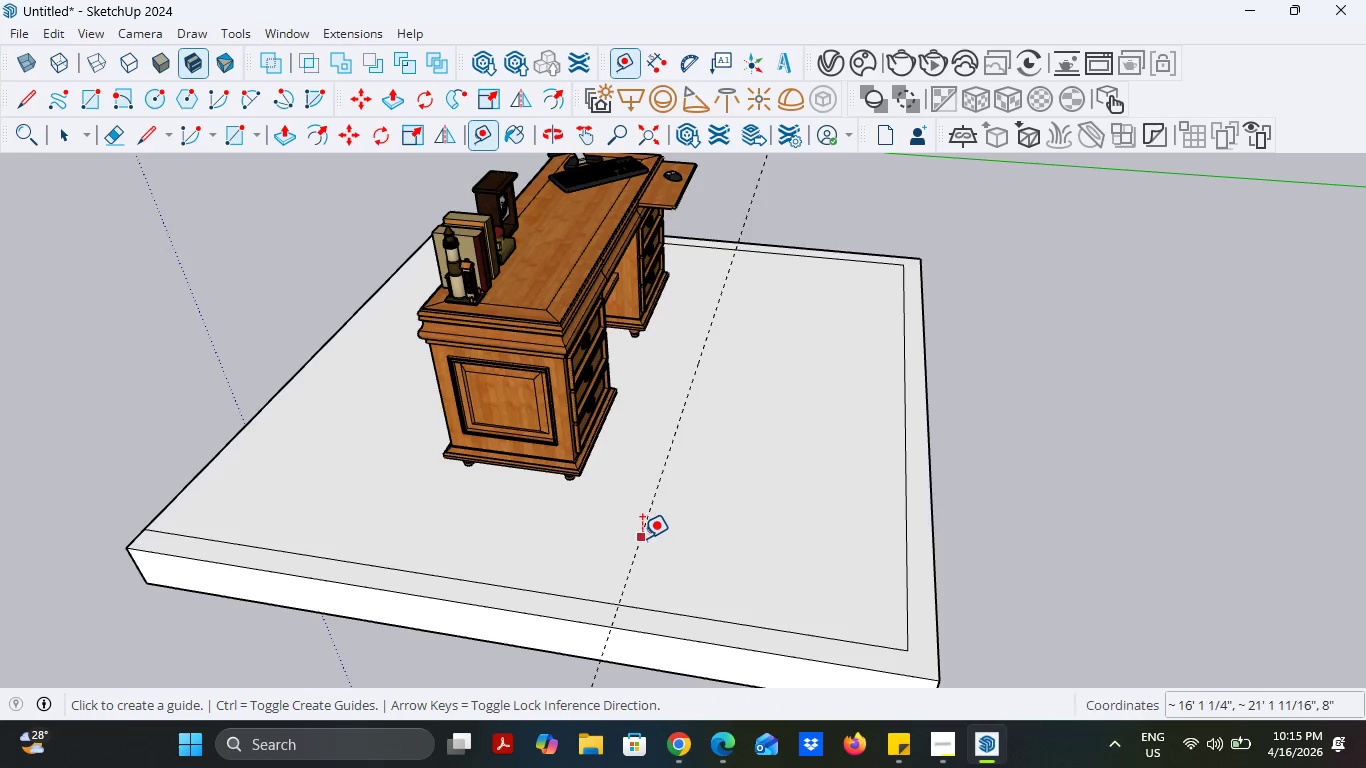 
left_click([641, 538])
 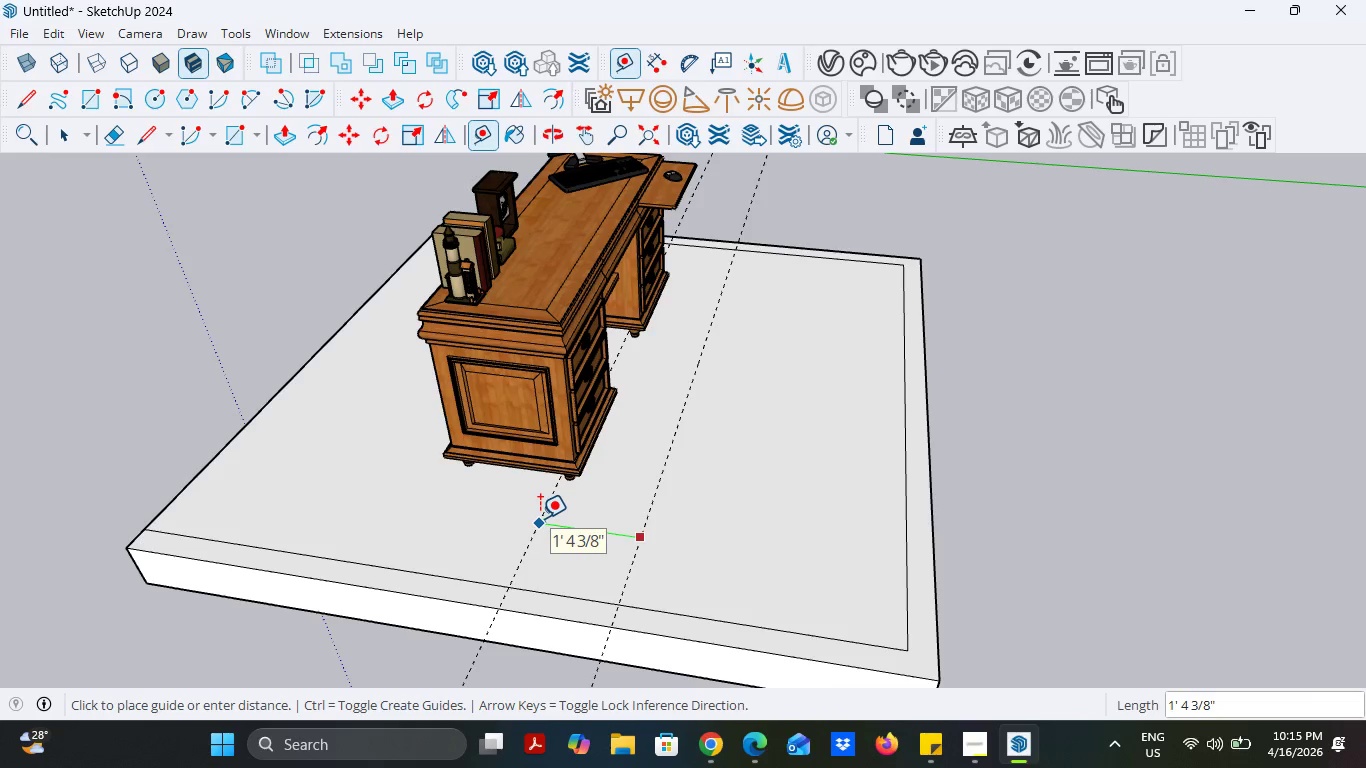 
key(Period)
 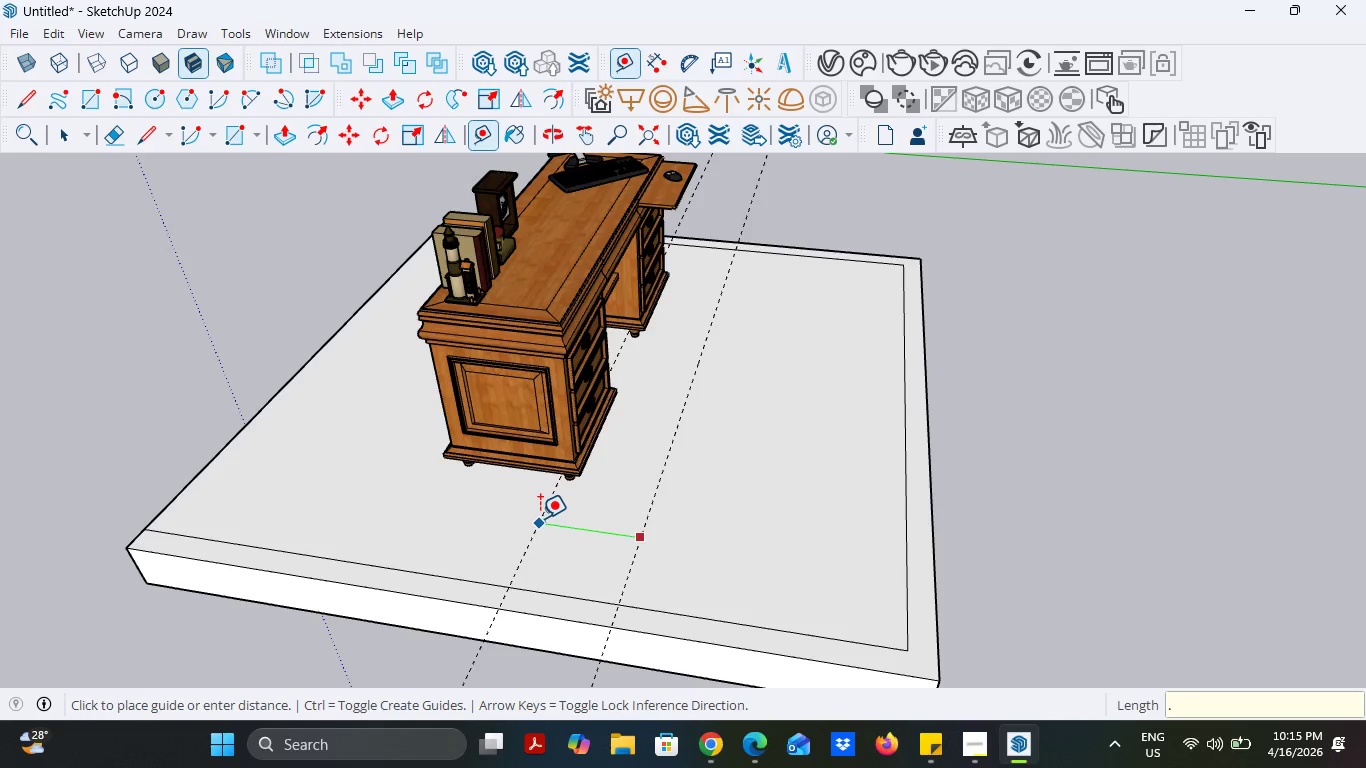 
key(6)
 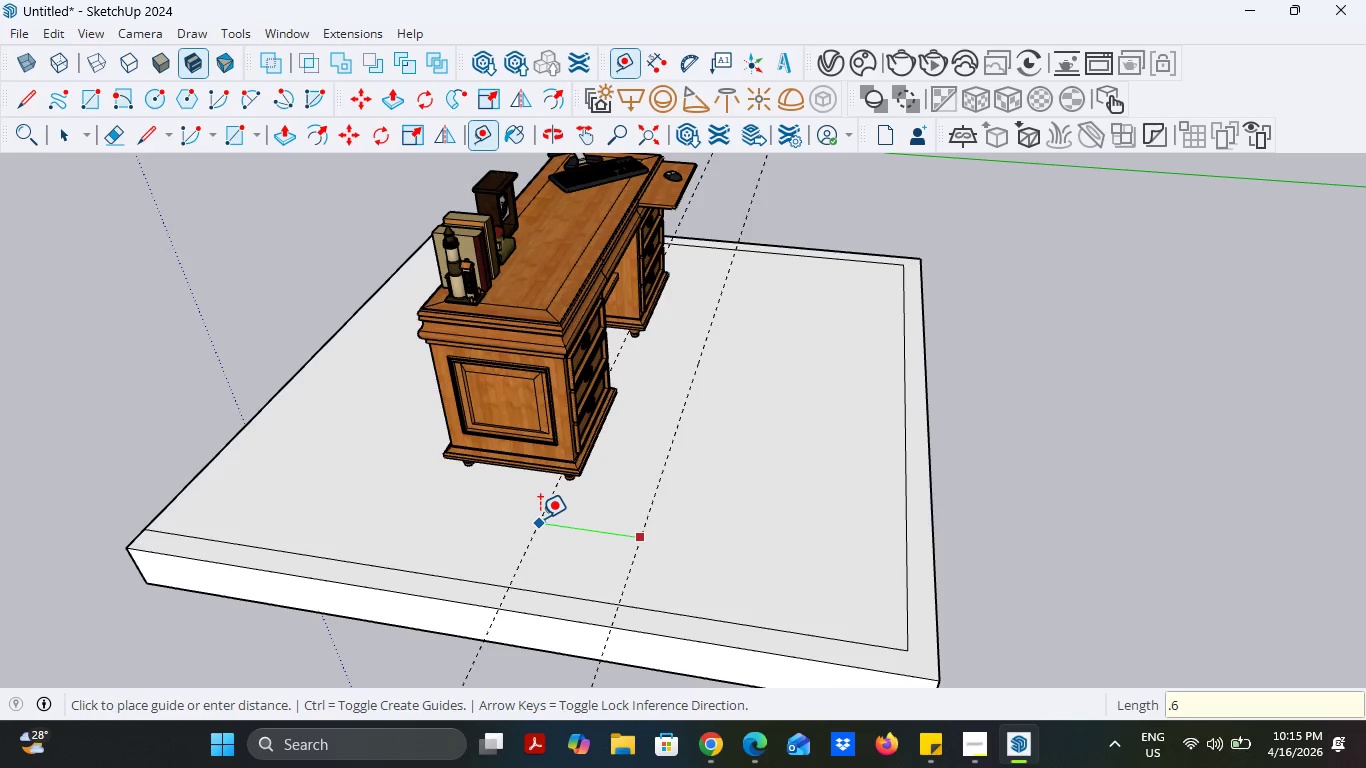 
key(Enter)
 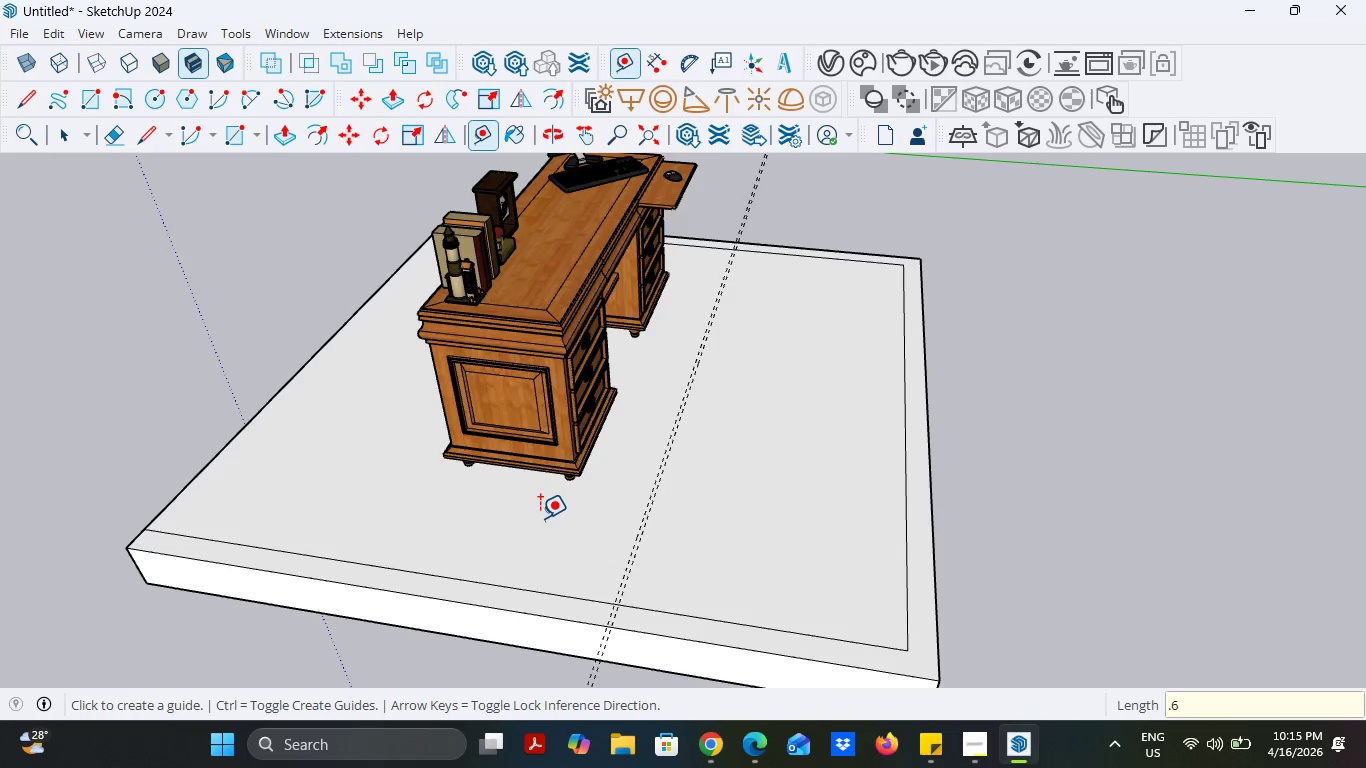 
key(Control+ControlLeft)
 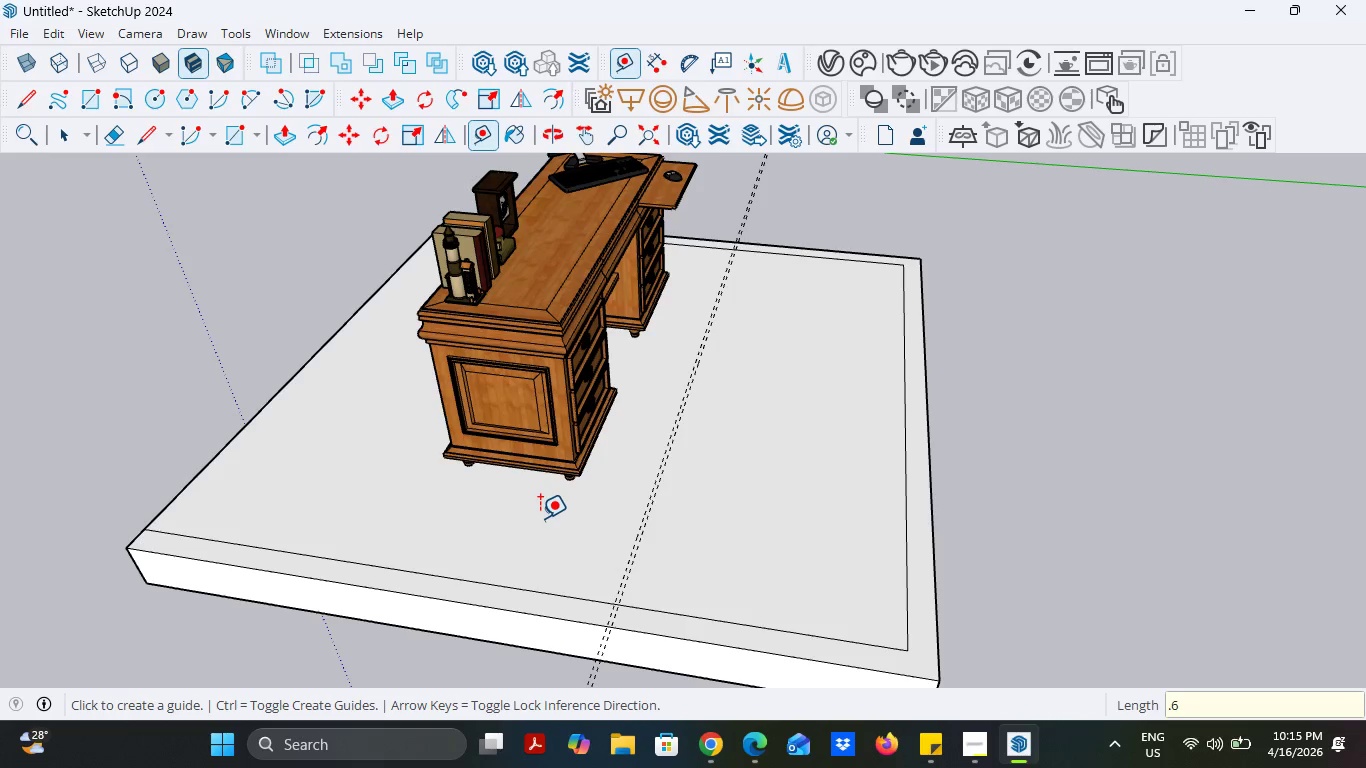 
key(Control+Z)
 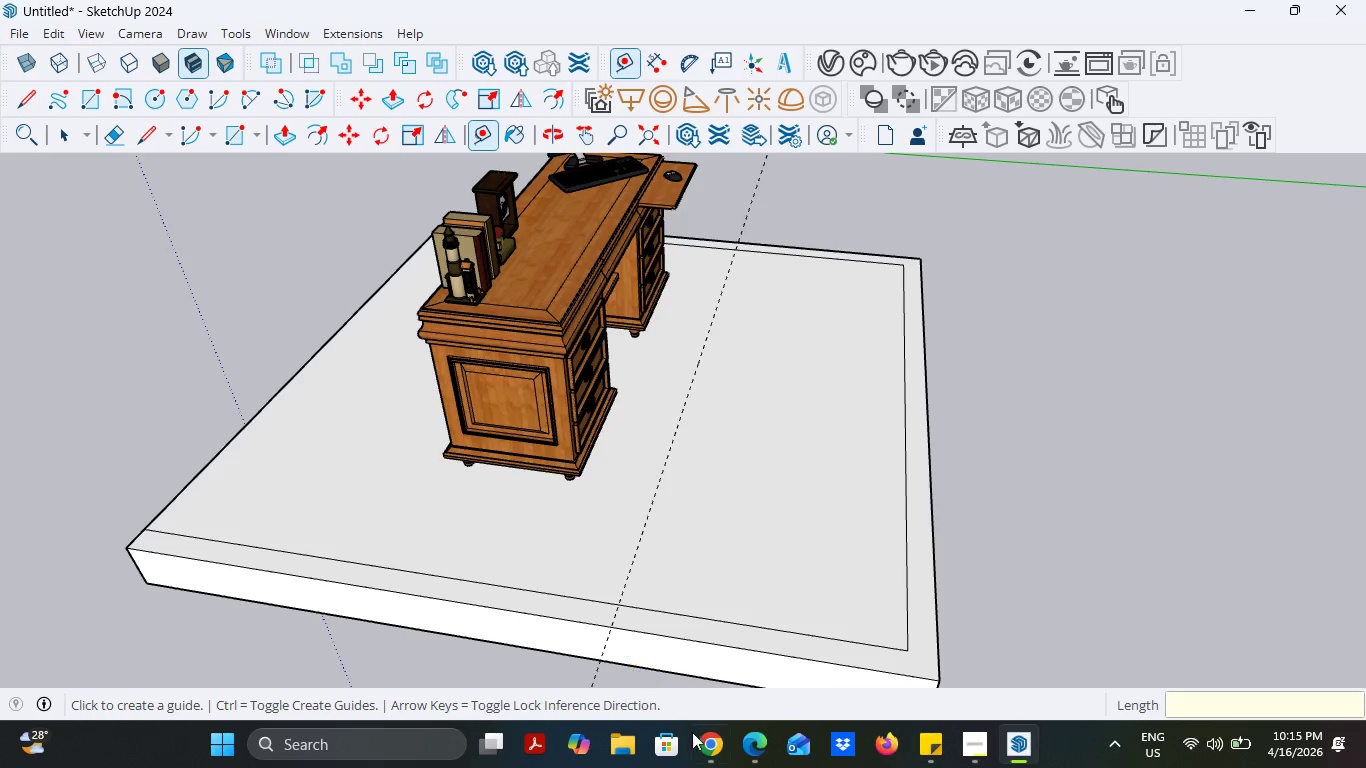 
left_click([704, 745])
 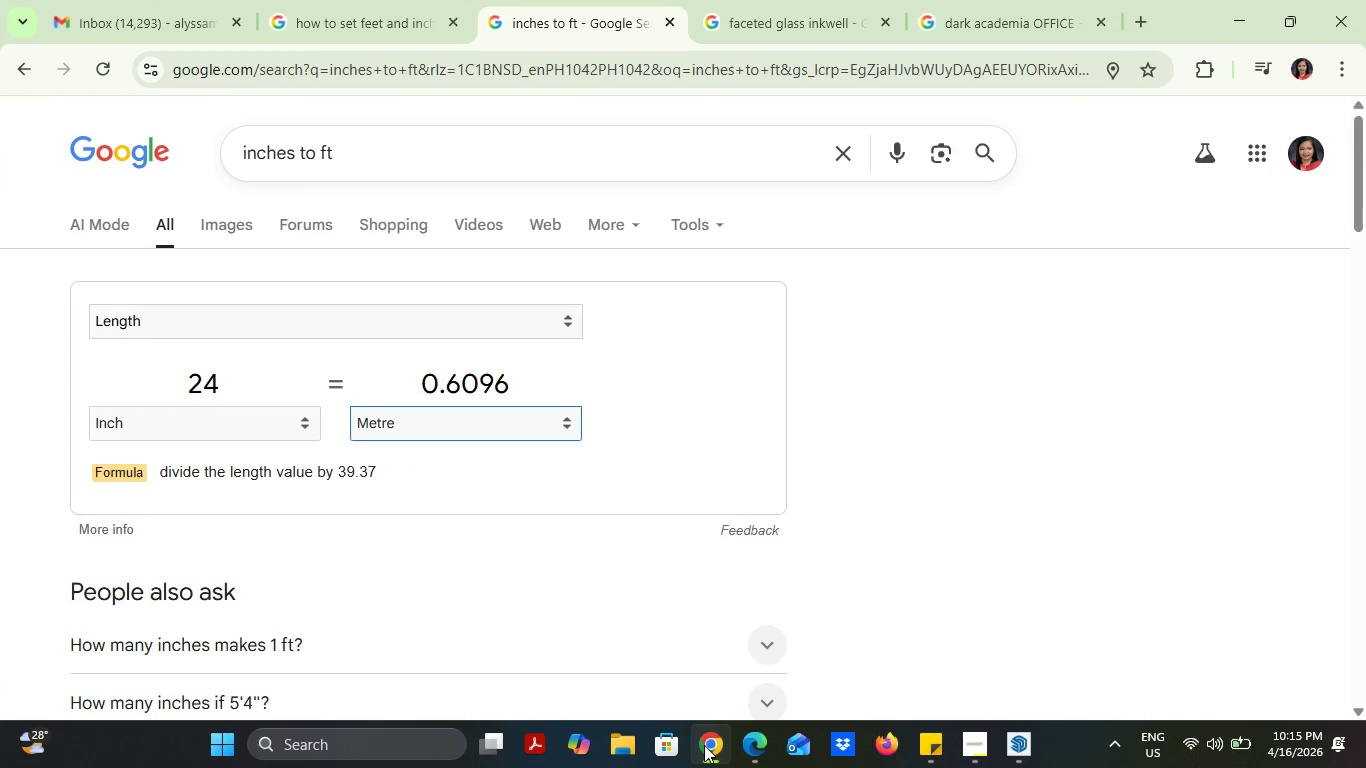 
left_click([704, 745])
 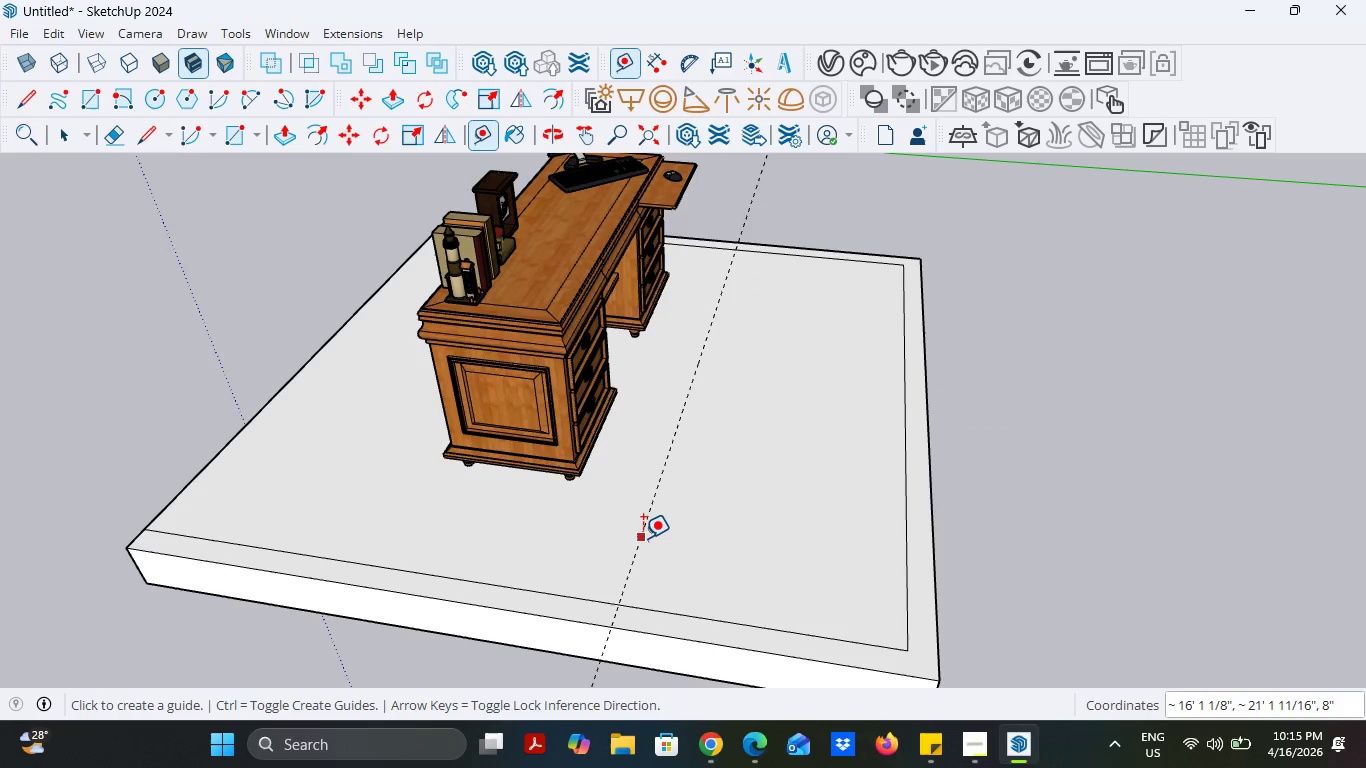 
left_click([643, 538])
 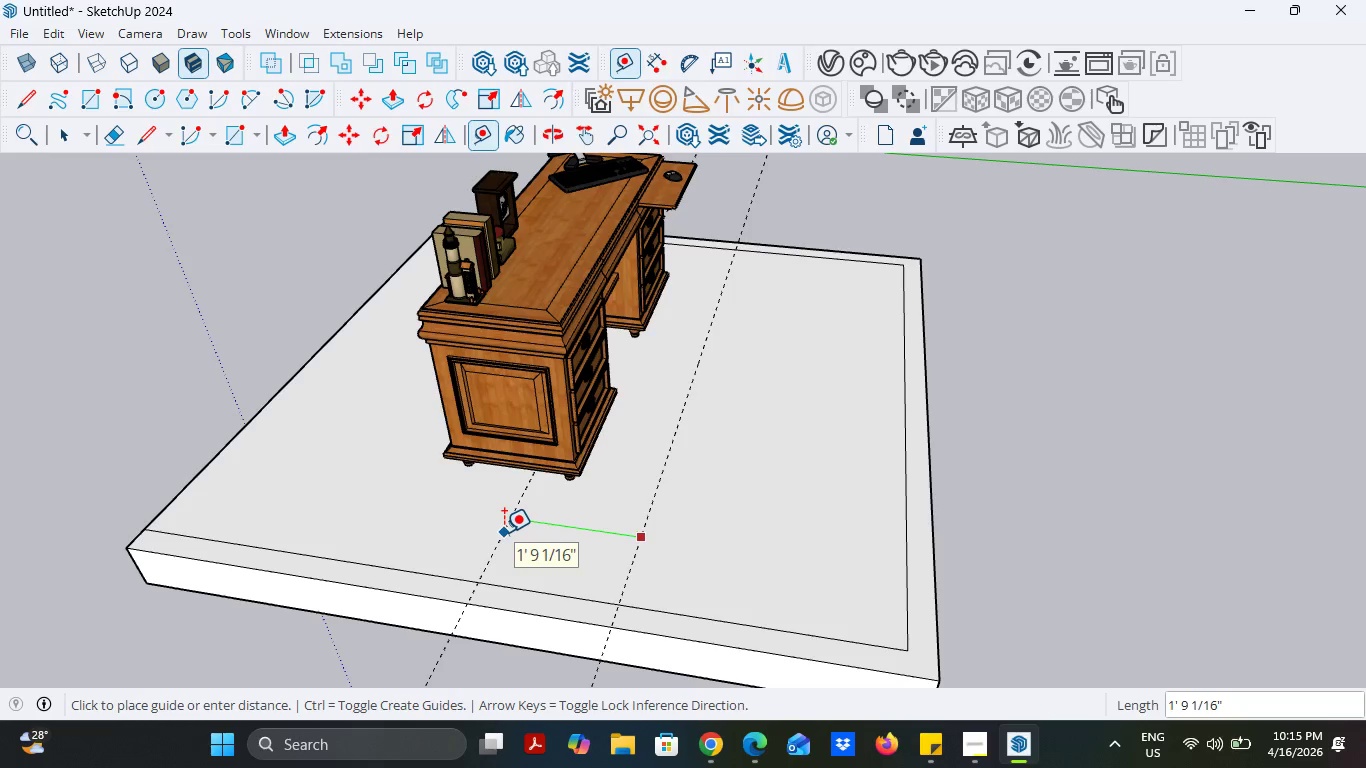 
type(24)
 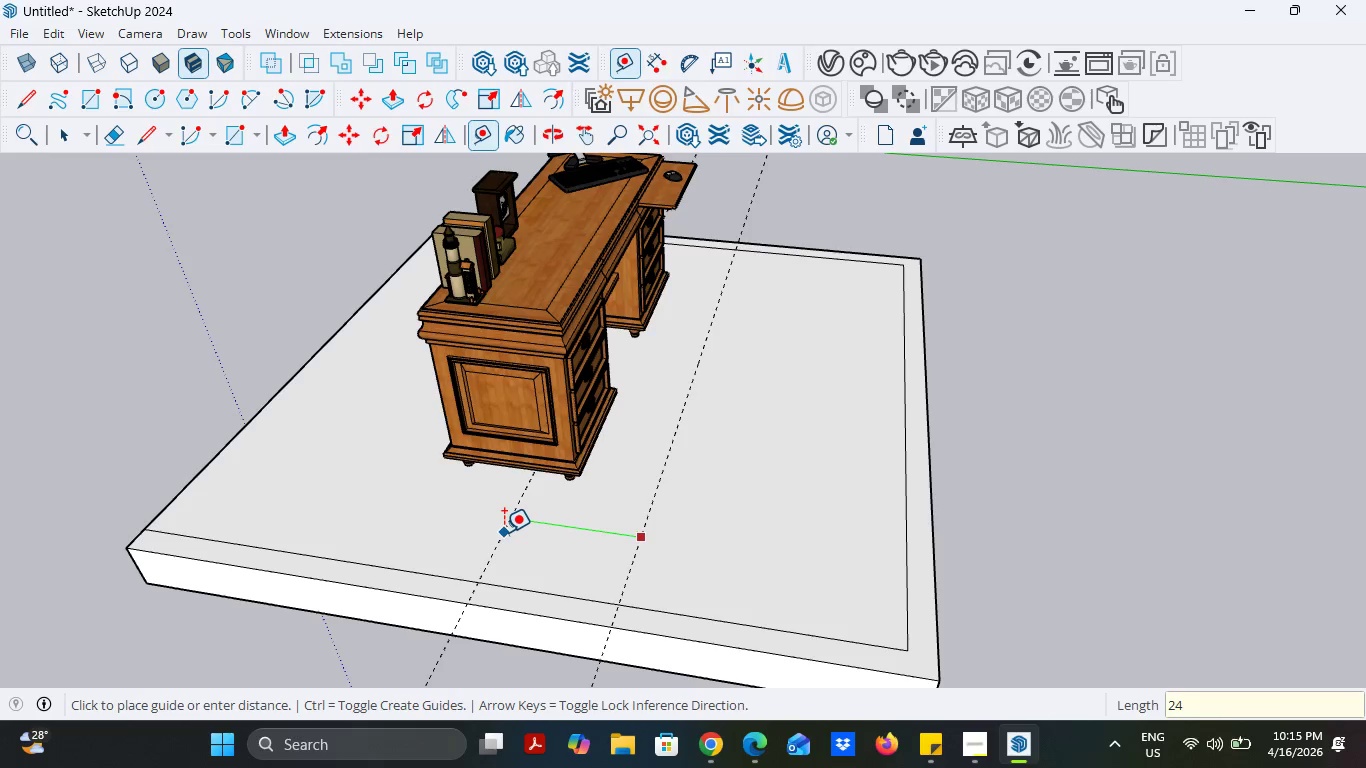 
key(Enter)
 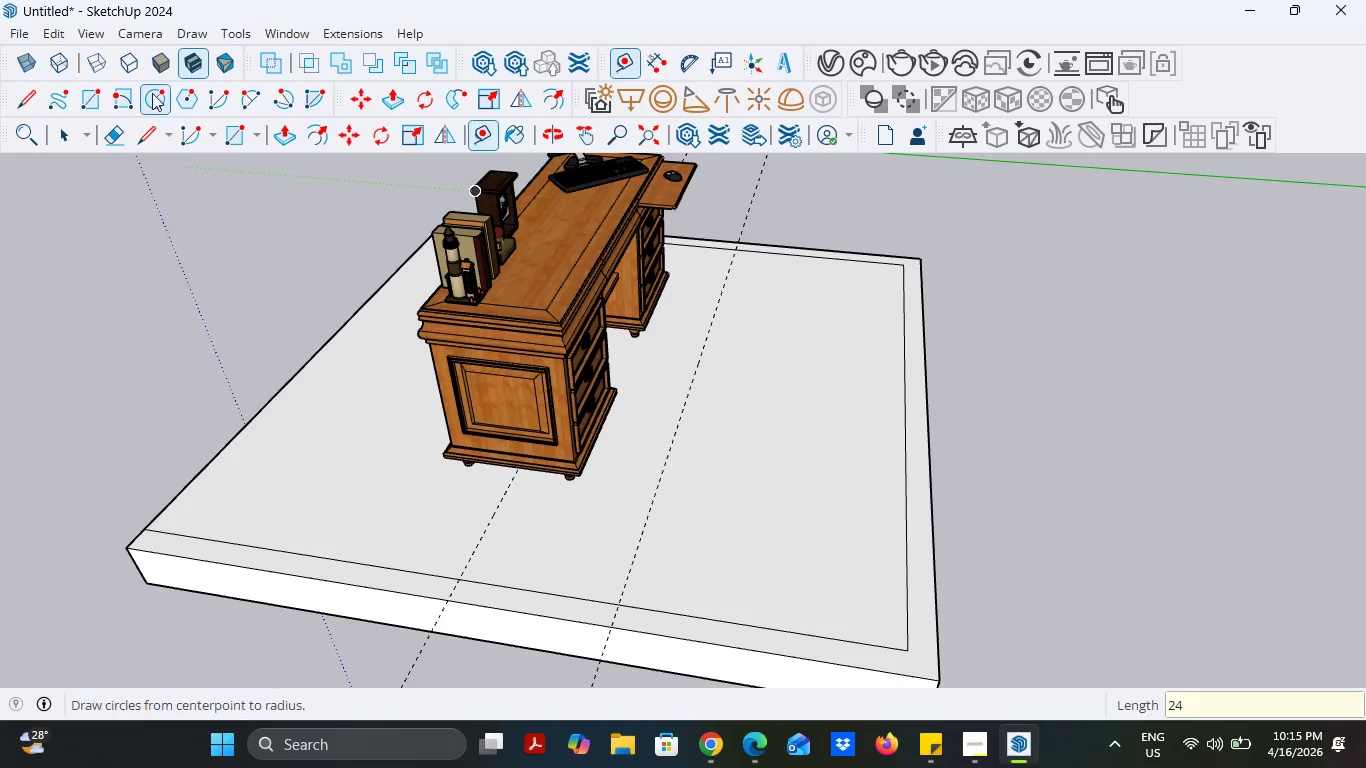 
left_click([149, 128])
 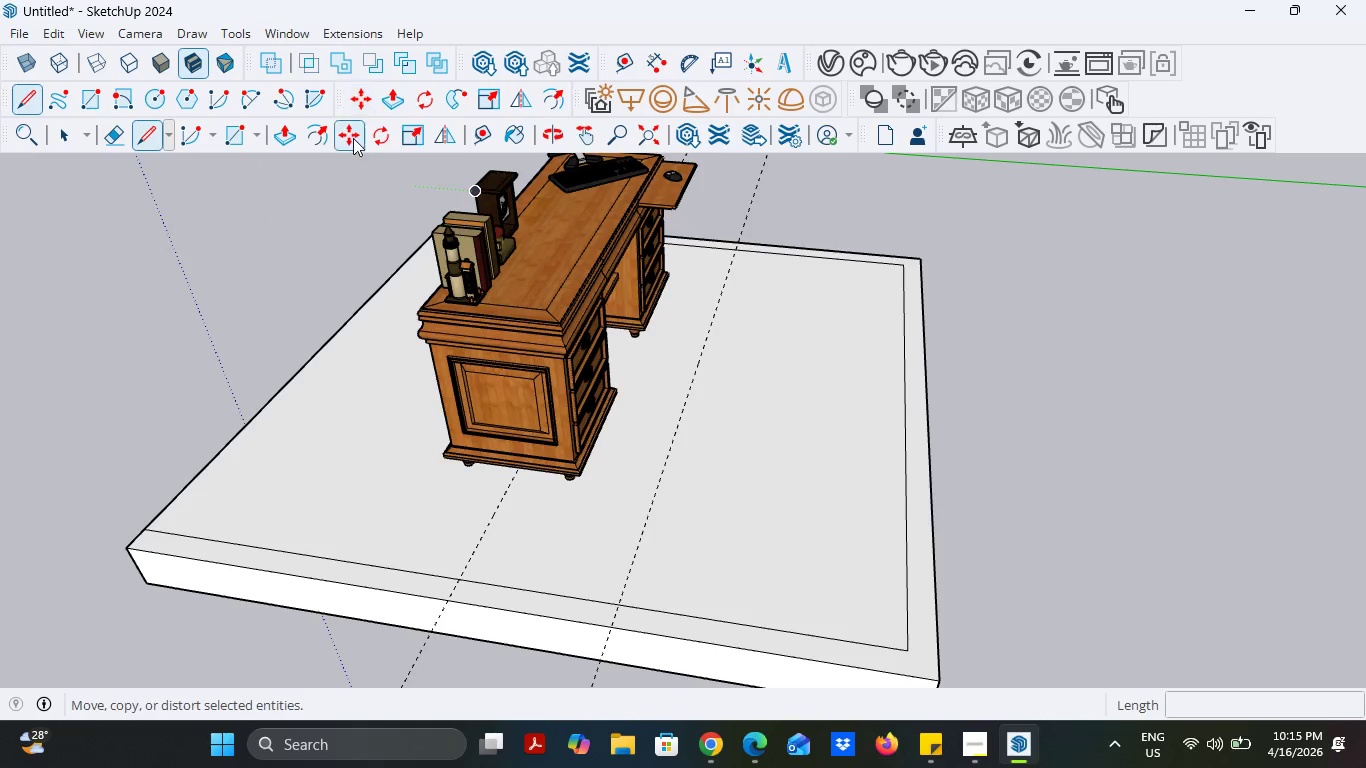 
left_click([475, 134])
 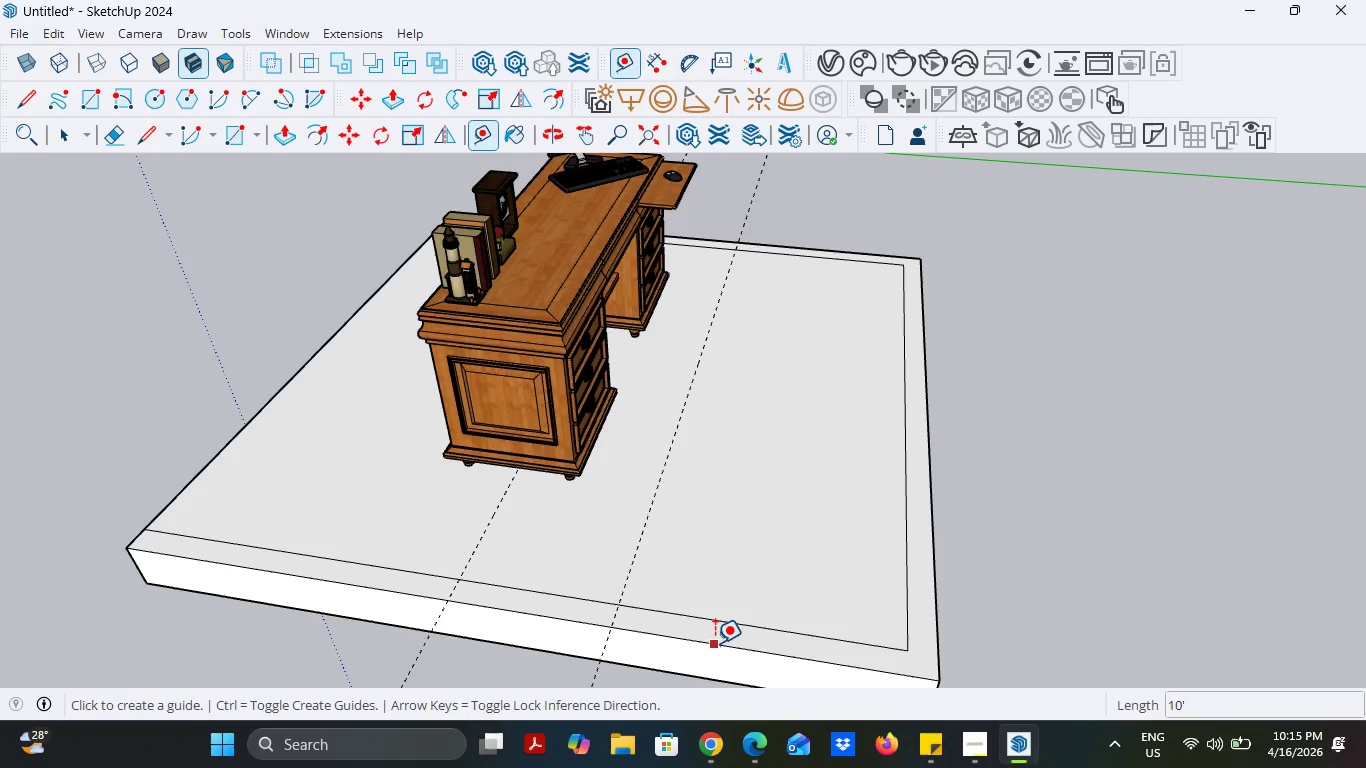 
left_click([716, 643])
 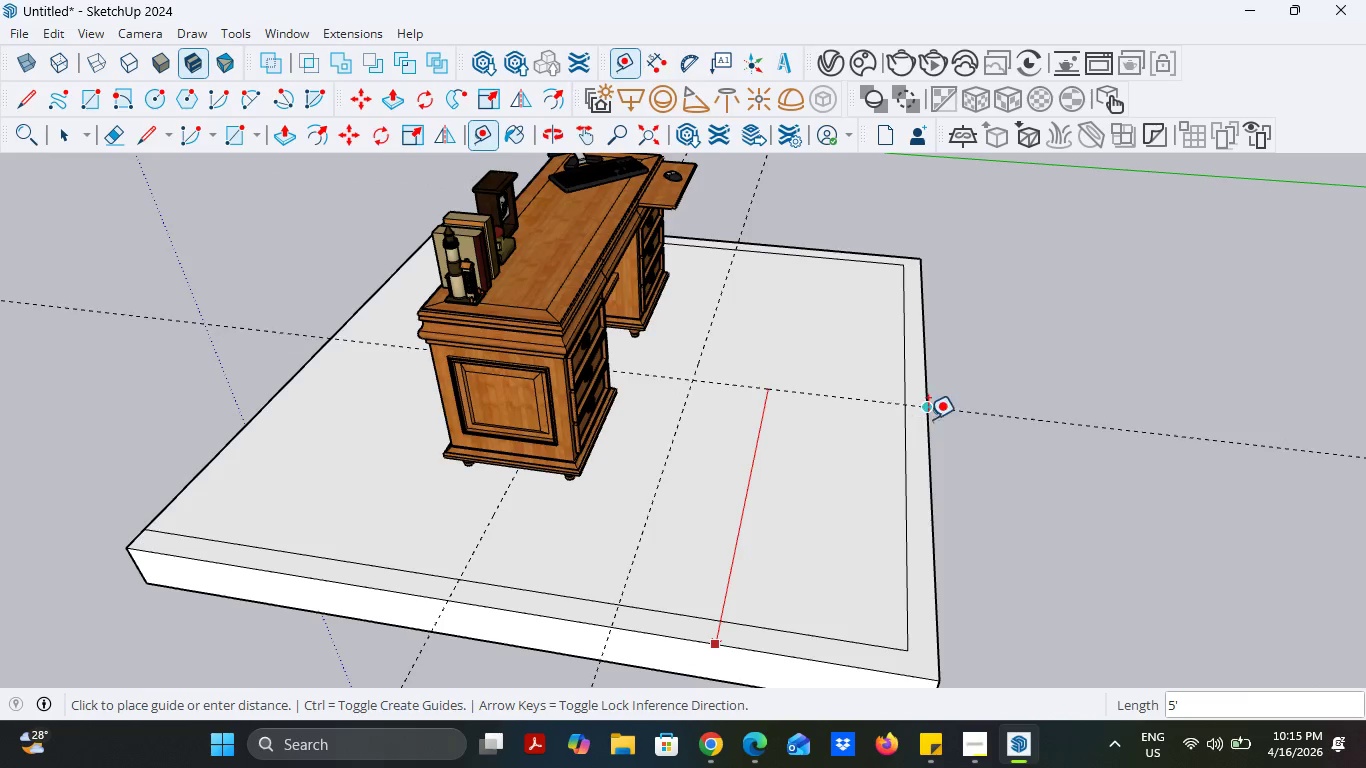 
left_click([925, 419])
 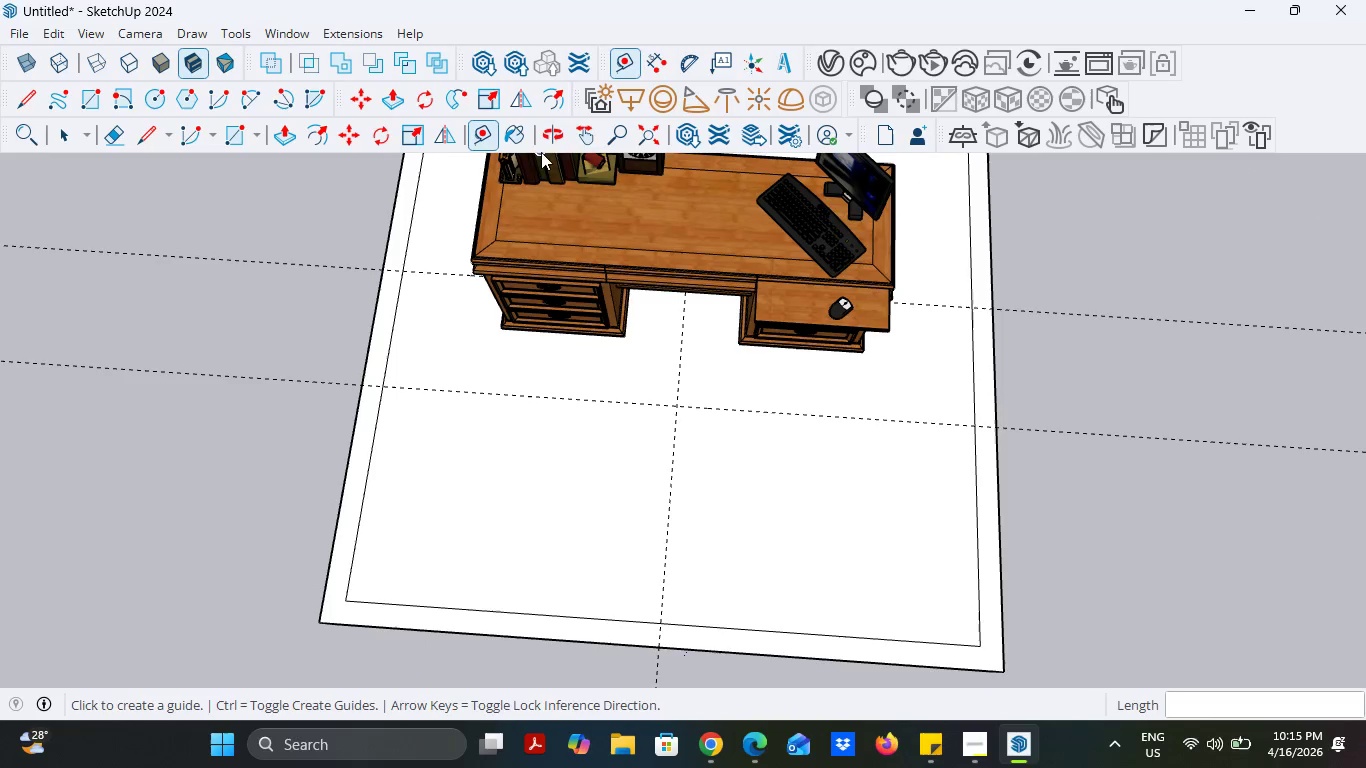 
wait(6.92)
 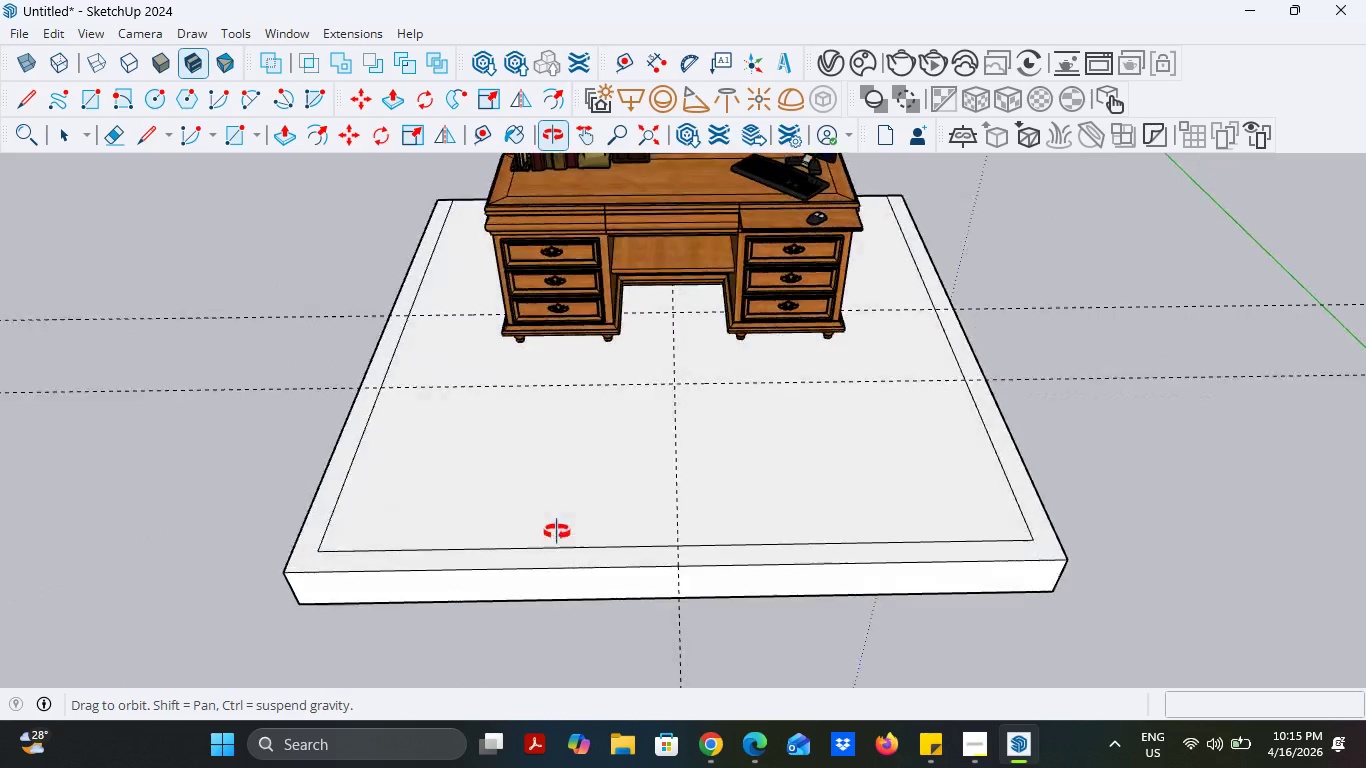 
left_click([619, 217])
 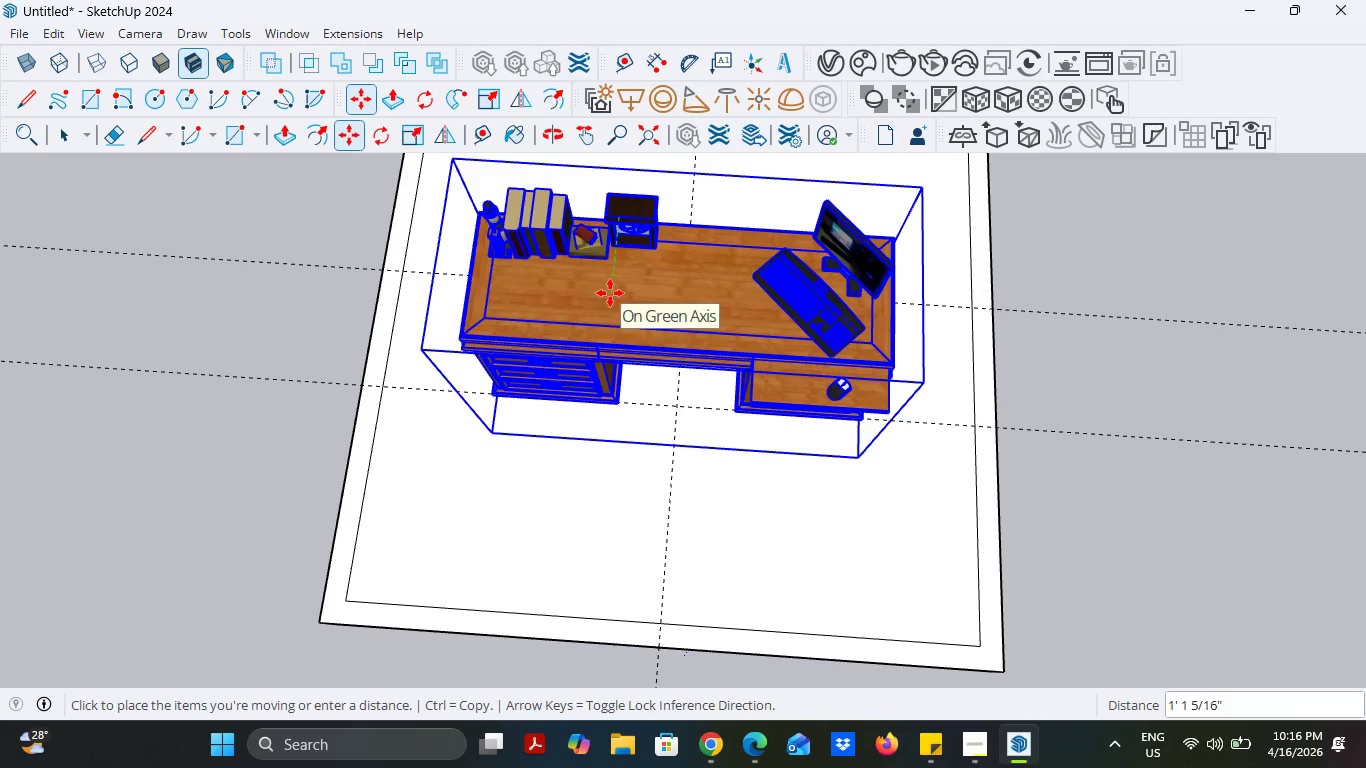 
left_click([610, 292])
 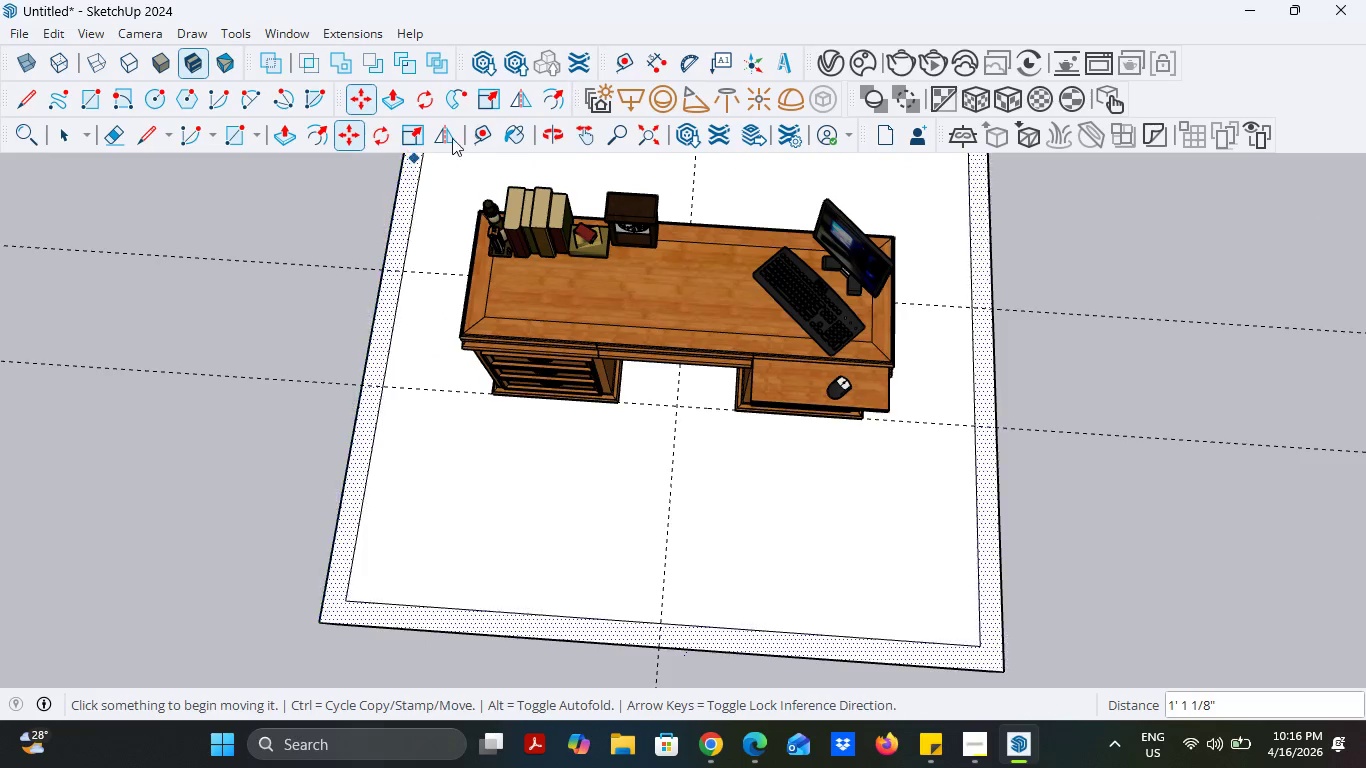 
left_click([479, 133])
 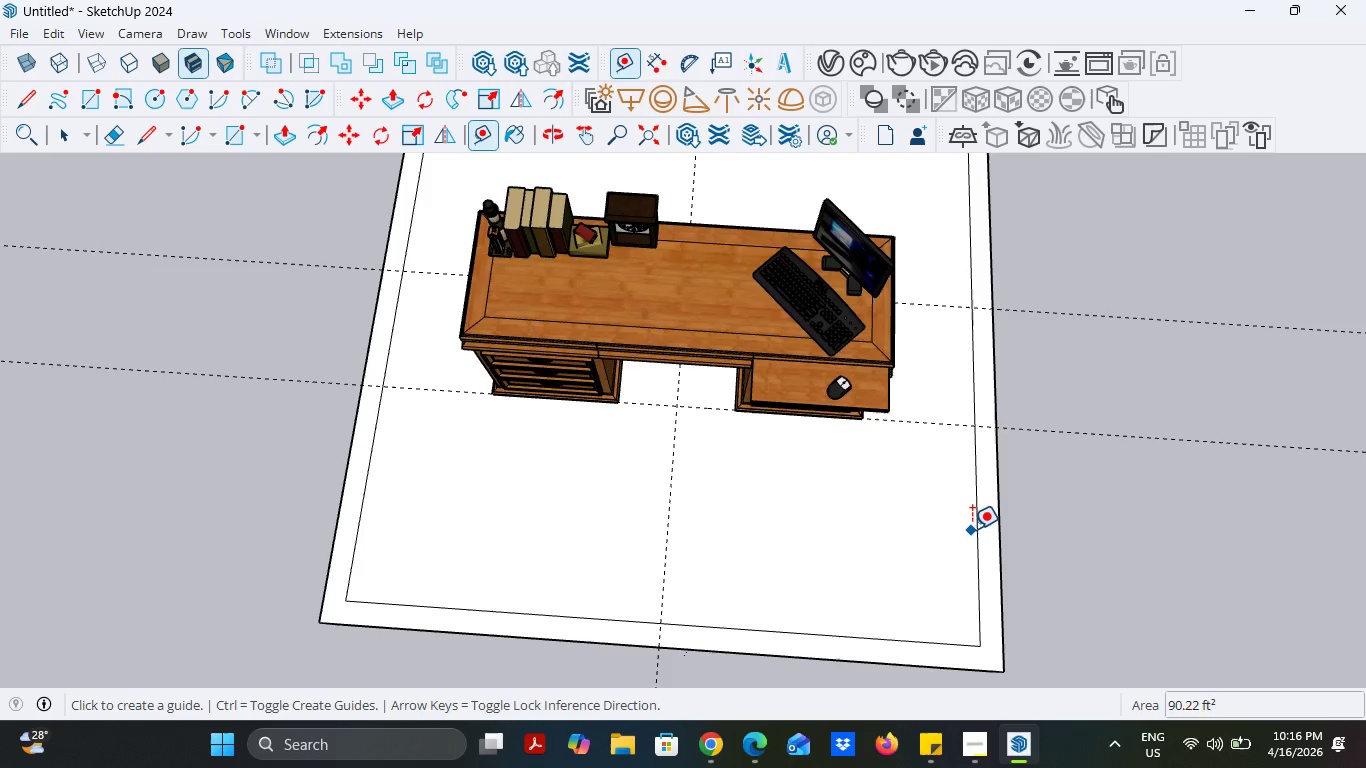 
left_click([975, 527])
 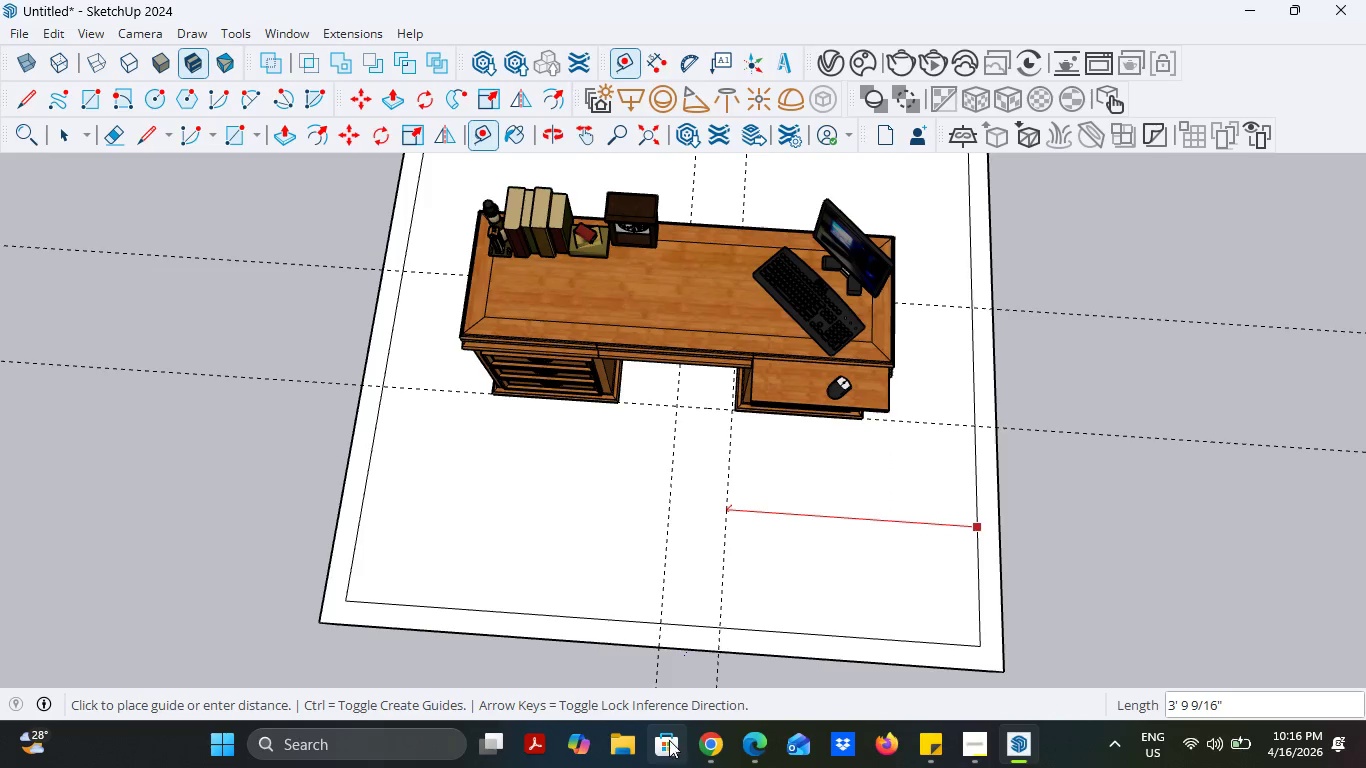 
wait(5.67)
 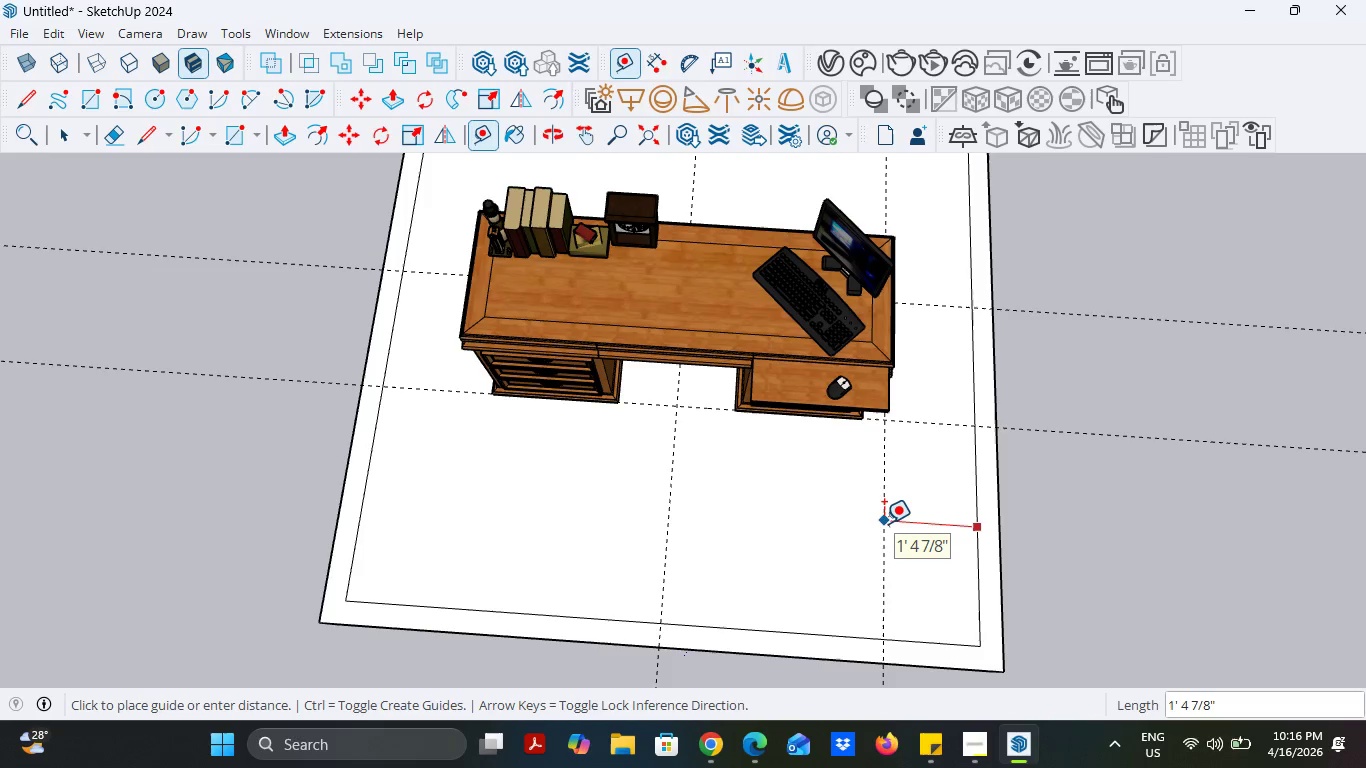 
left_click([699, 740])
 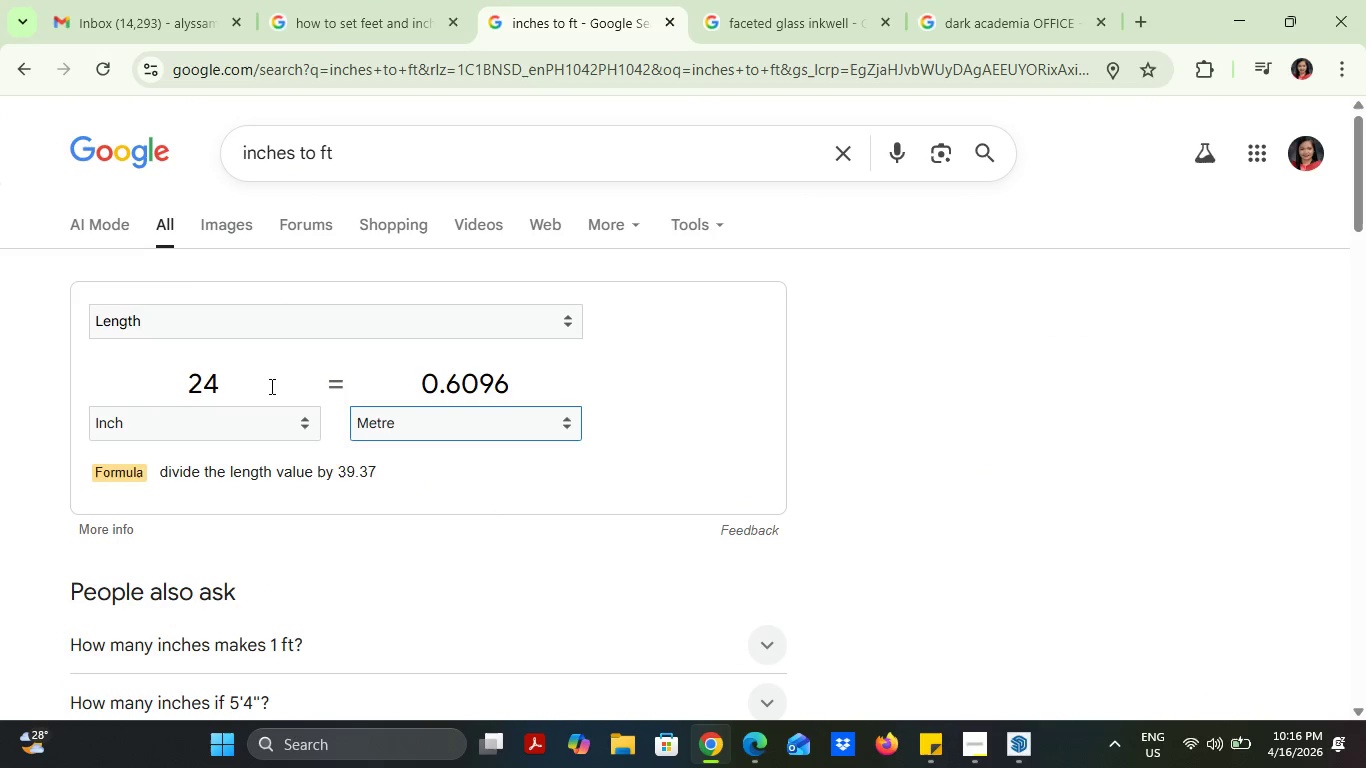 
left_click([396, 414])
 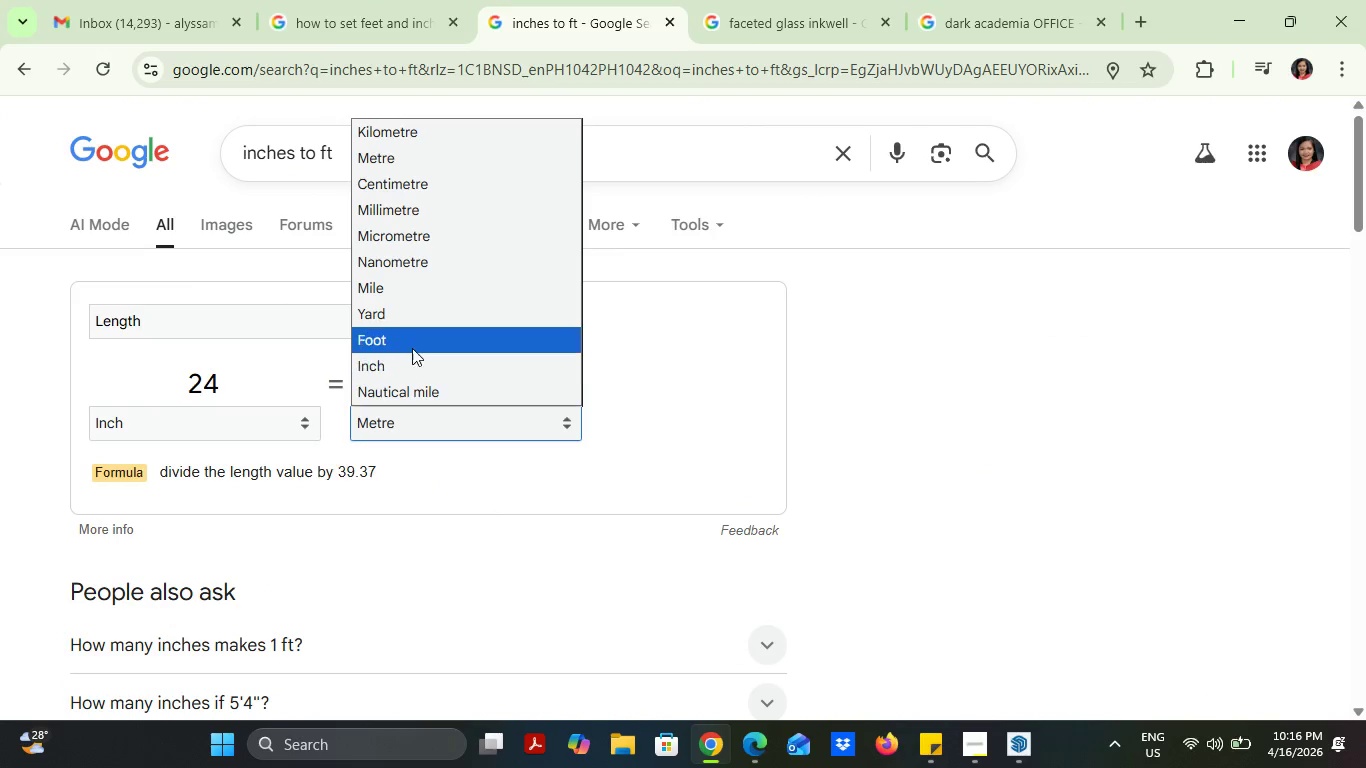 
left_click([415, 343])
 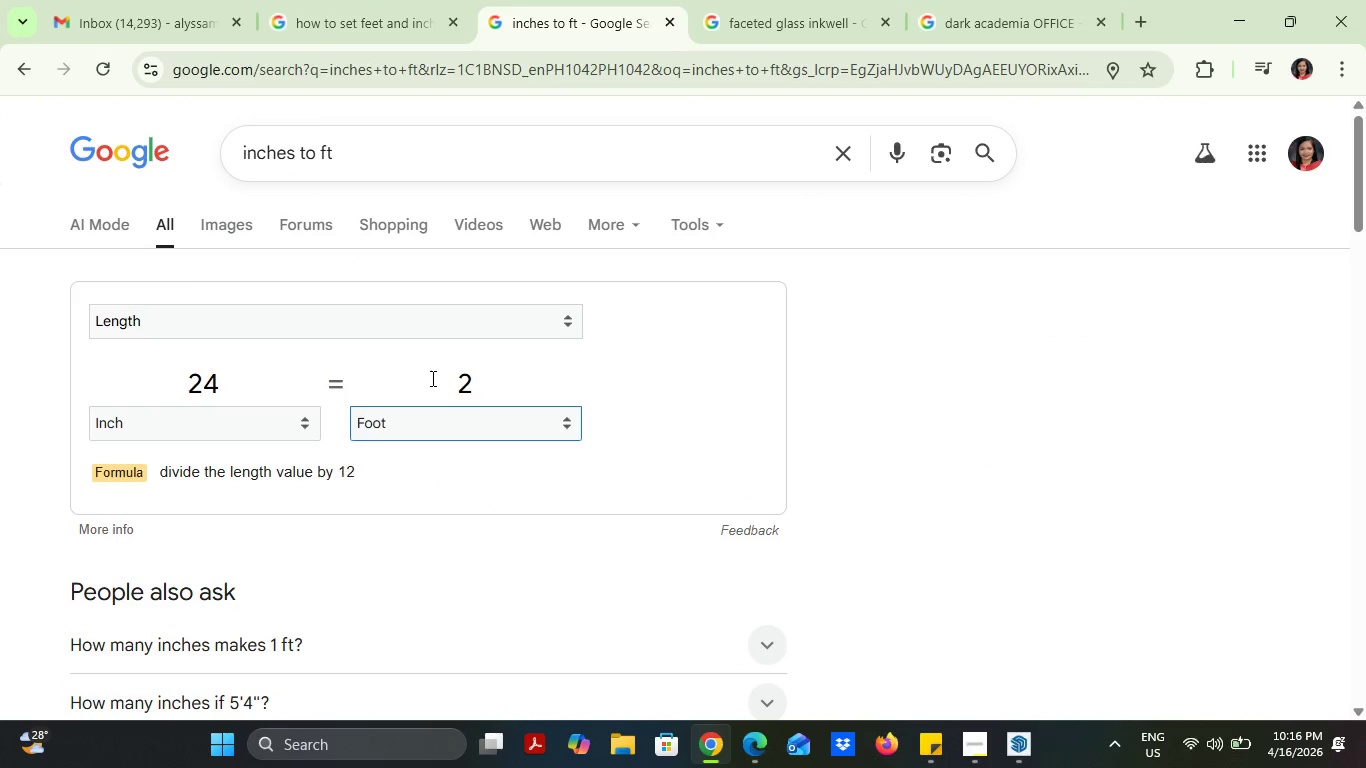 
left_click_drag(start_coordinate=[431, 379], to_coordinate=[485, 380])
 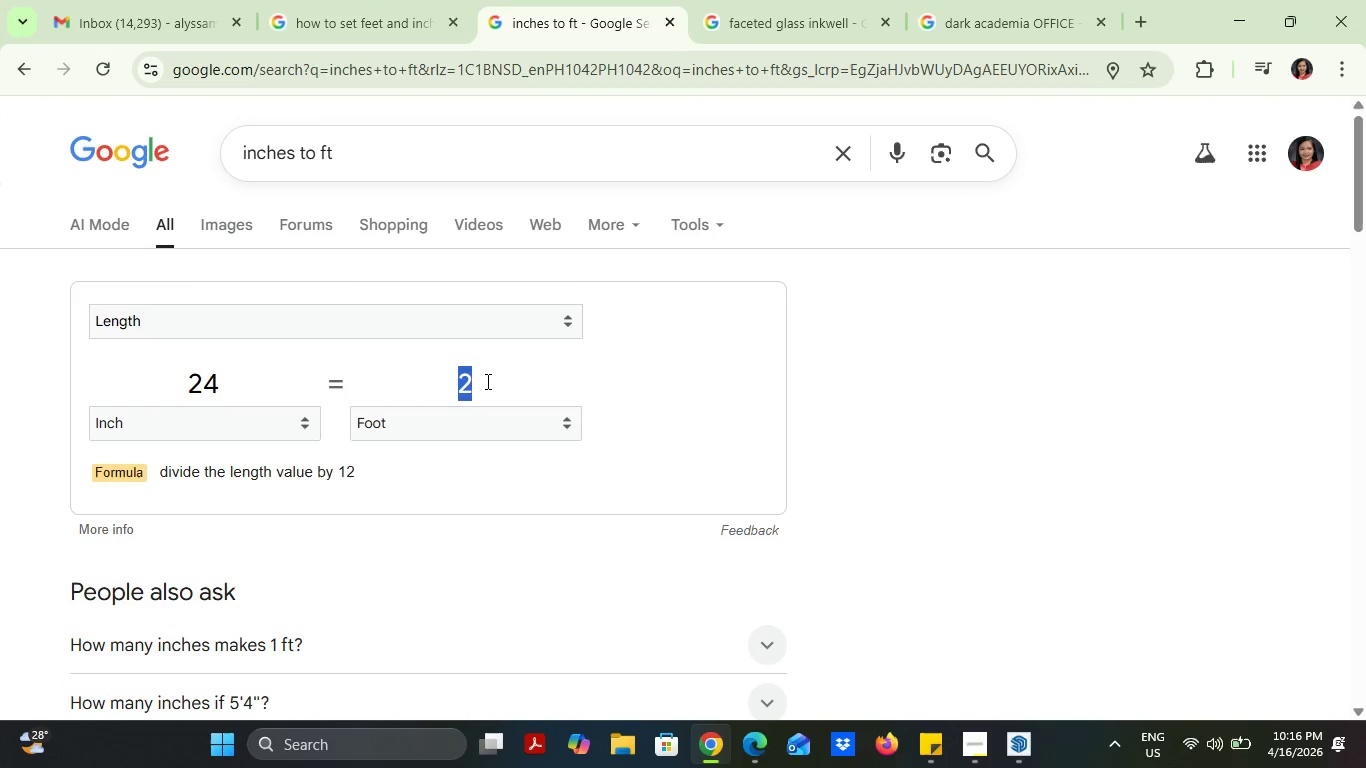 
key(1)
 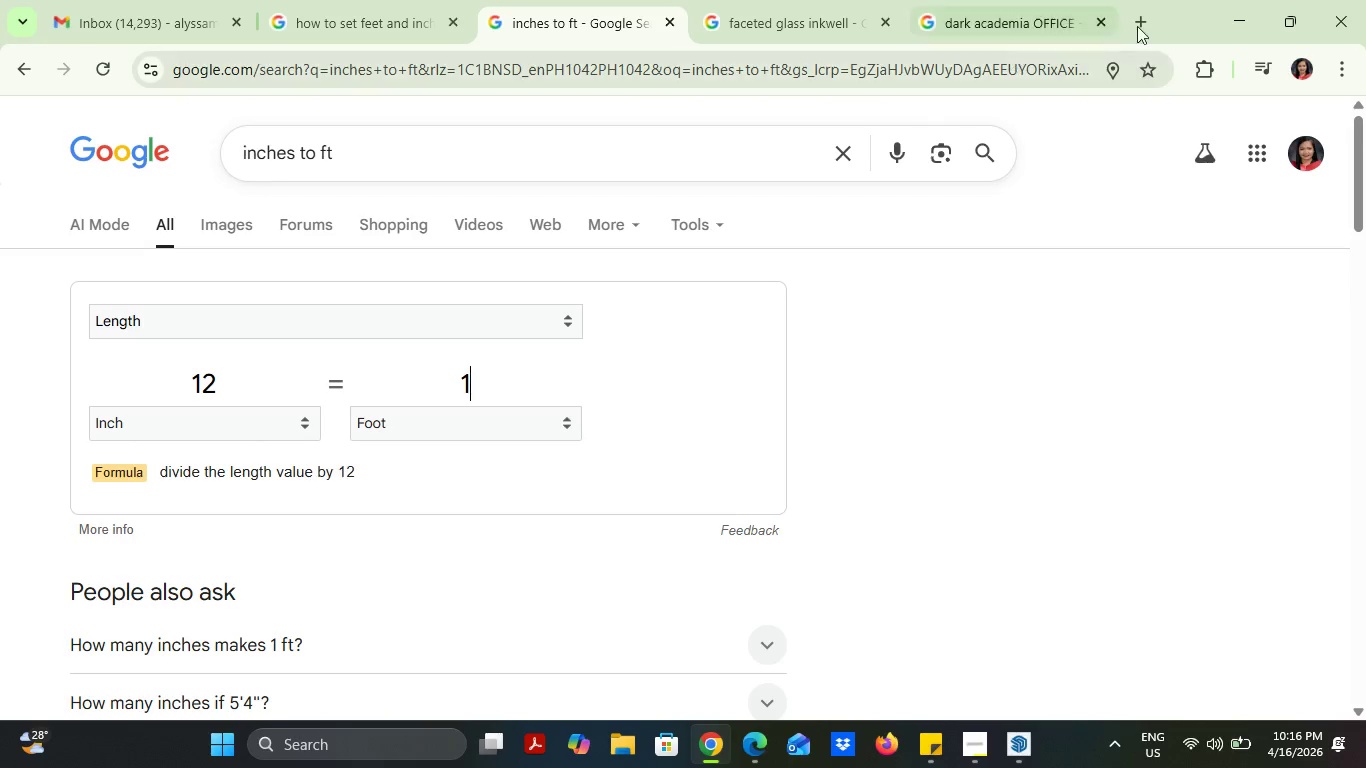 
left_click([1248, 13])
 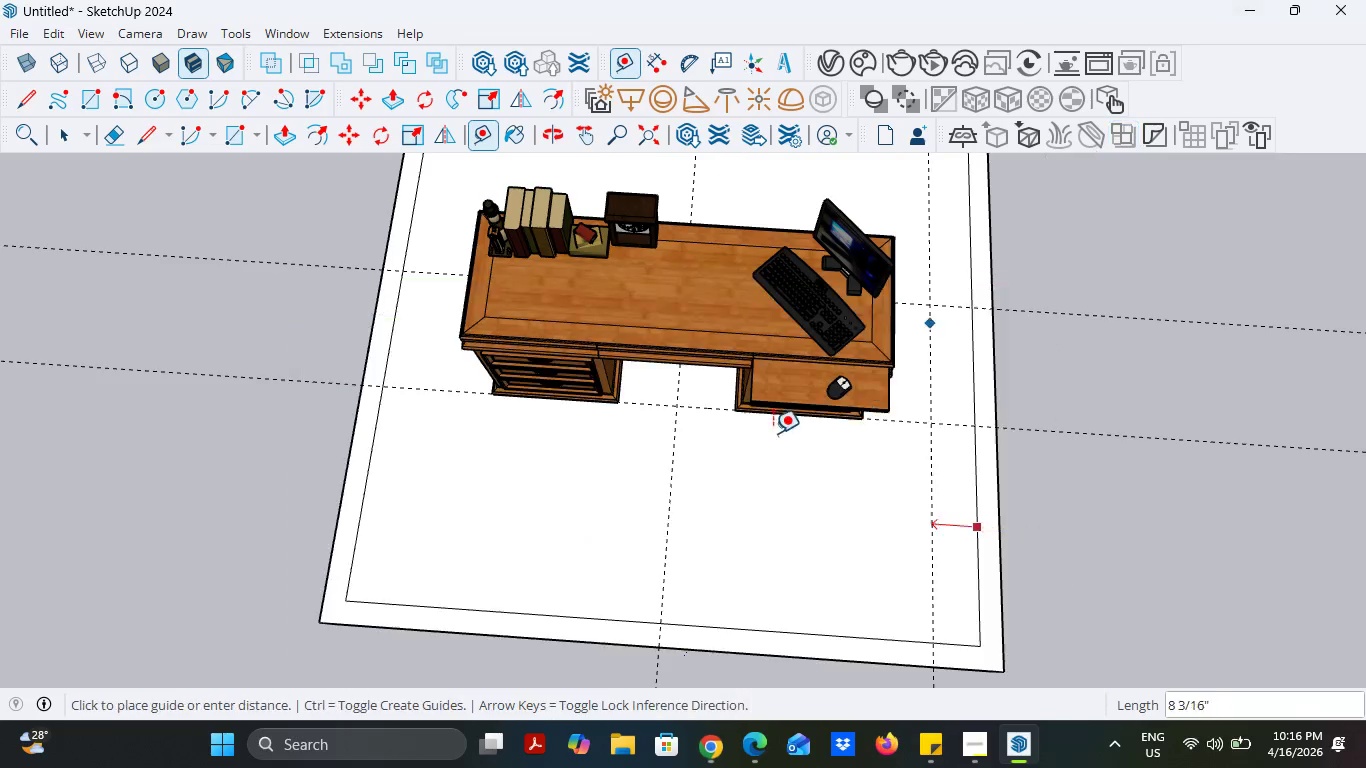 
scroll: coordinate [699, 463], scroll_direction: down, amount: 3.0
 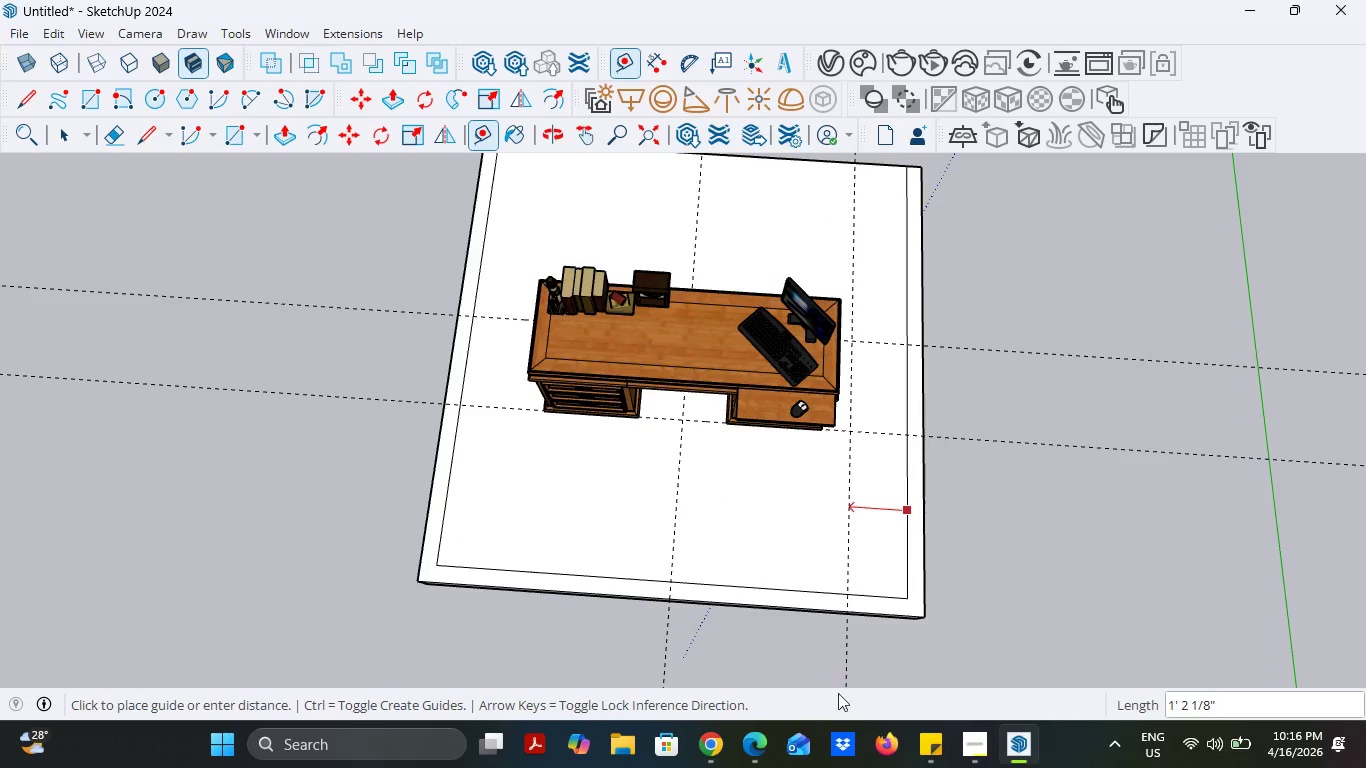 
left_click([723, 744])
 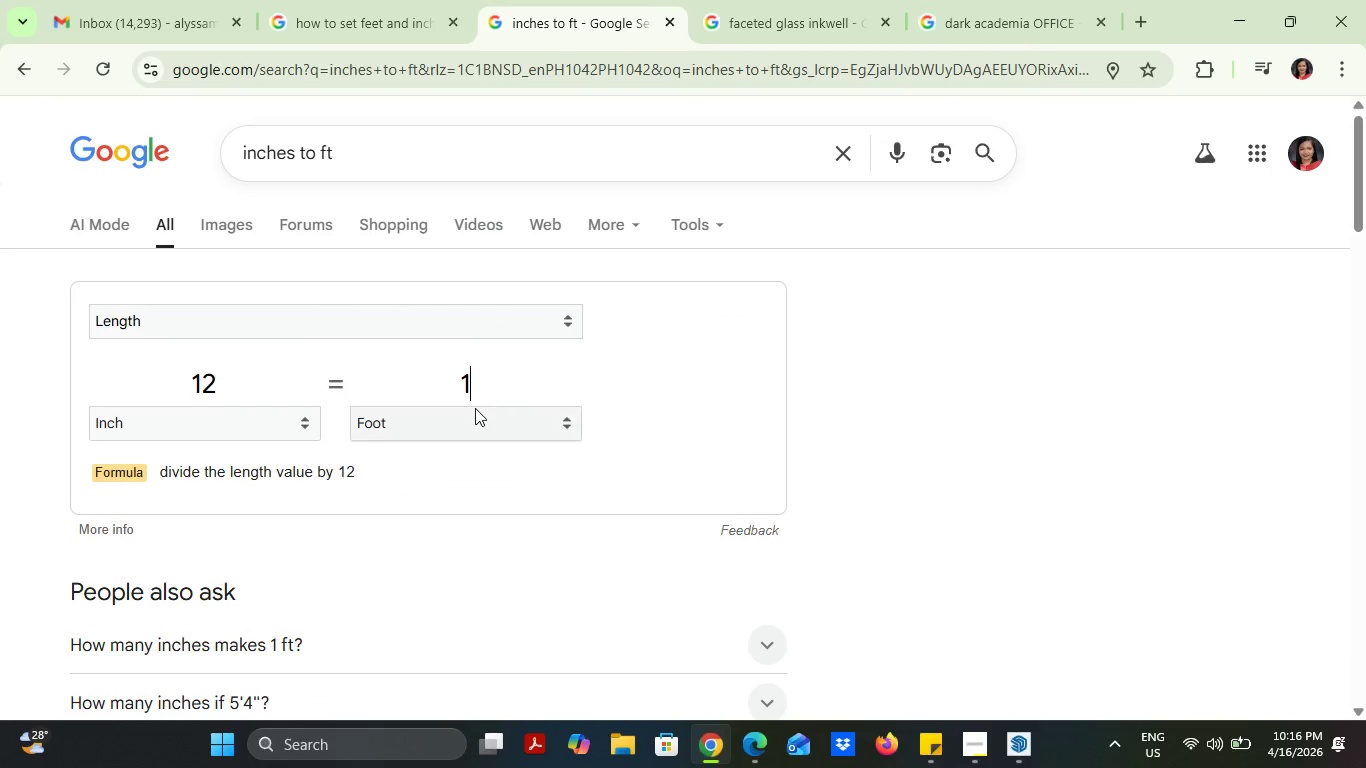 
left_click([469, 408])
 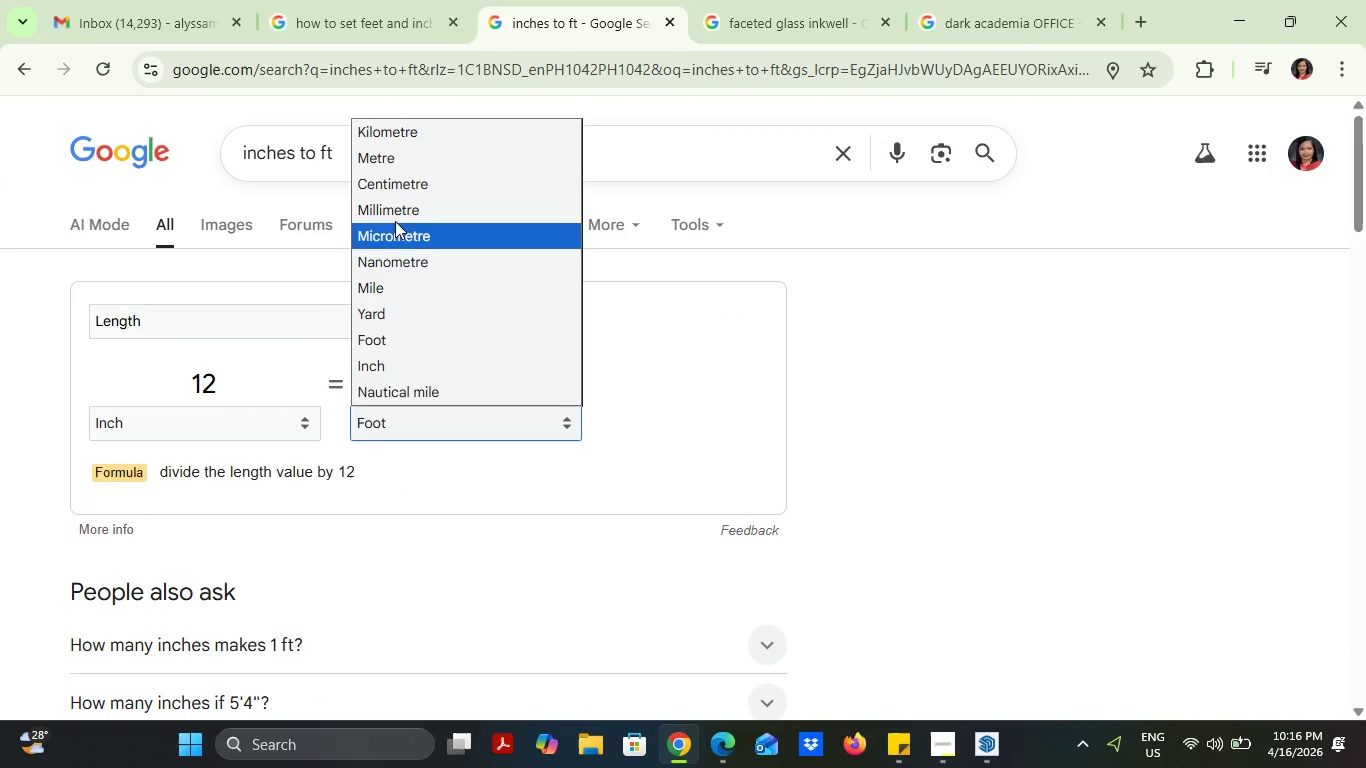 
left_click([397, 161])
 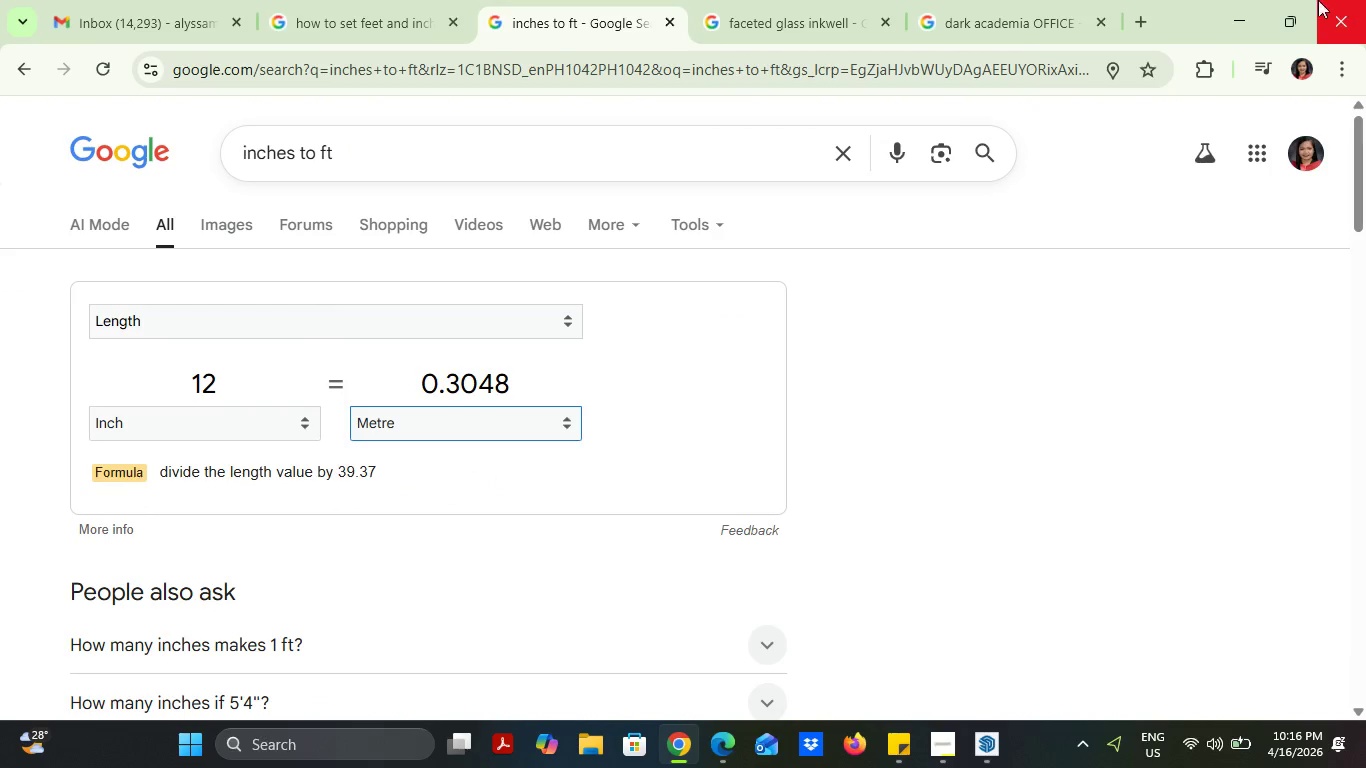 
left_click([1244, 8])
 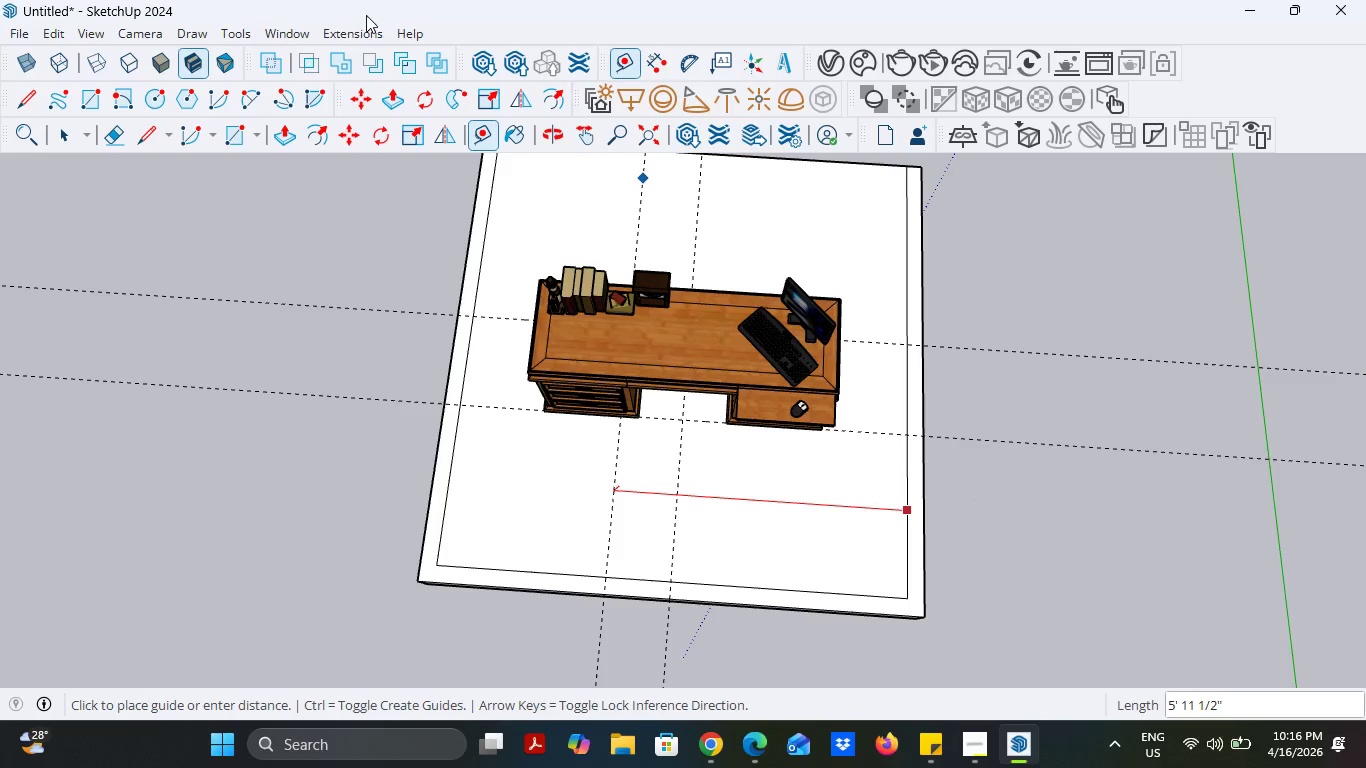 
left_click([317, 32])
 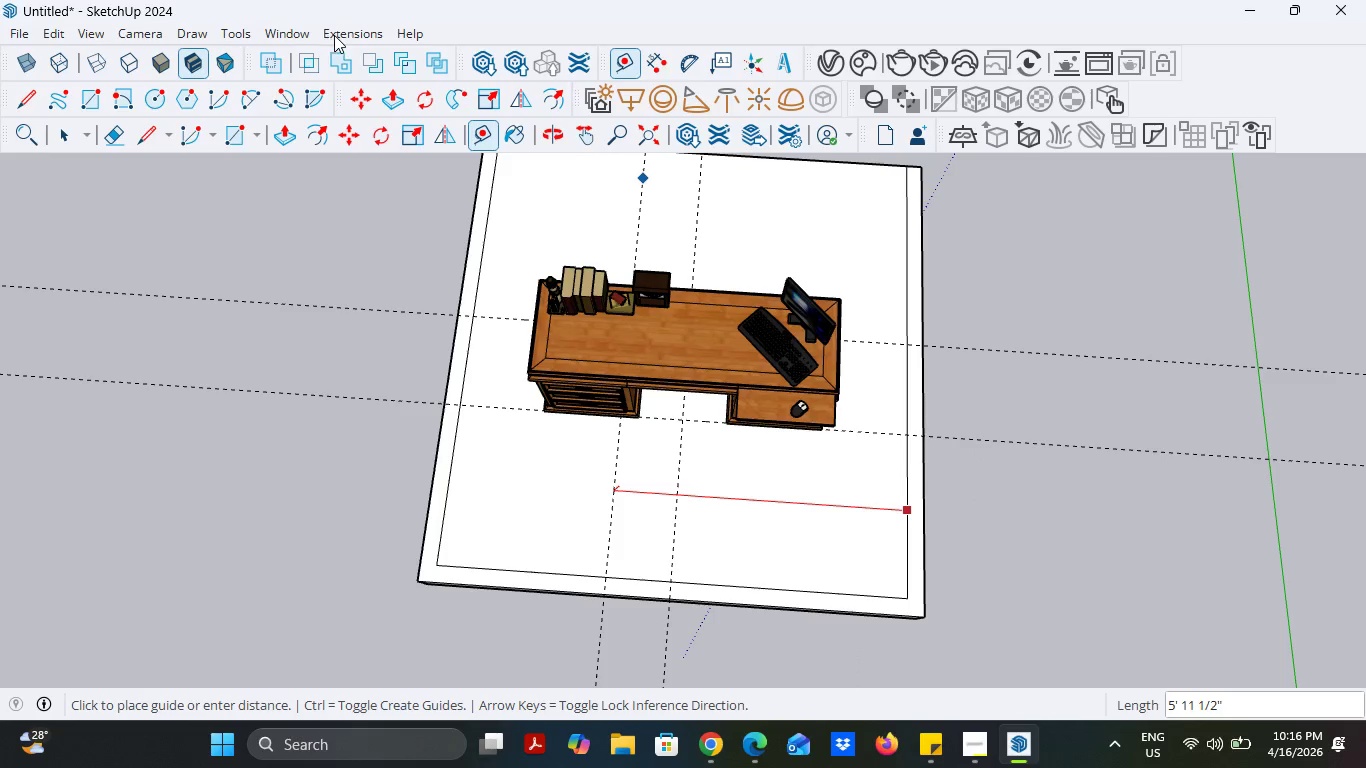 
left_click([339, 35])
 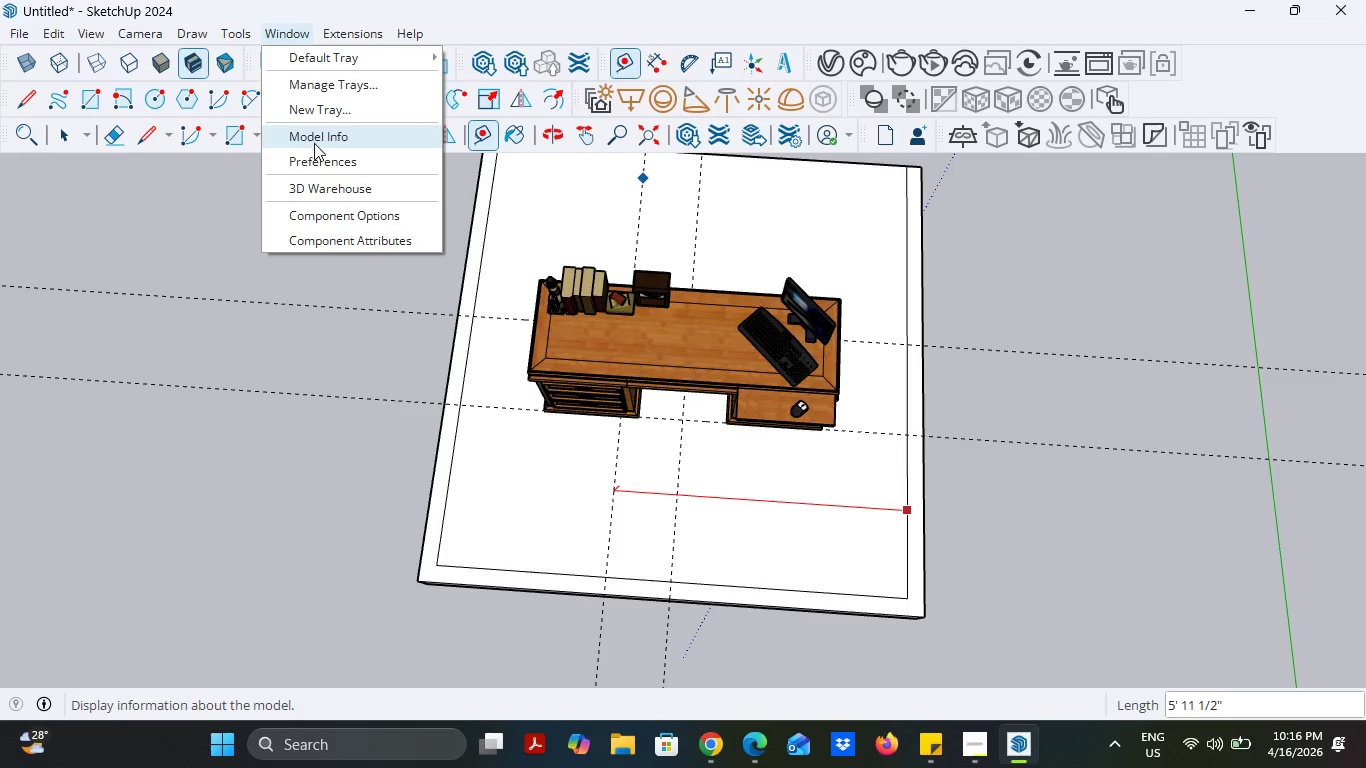 
left_click([316, 190])
 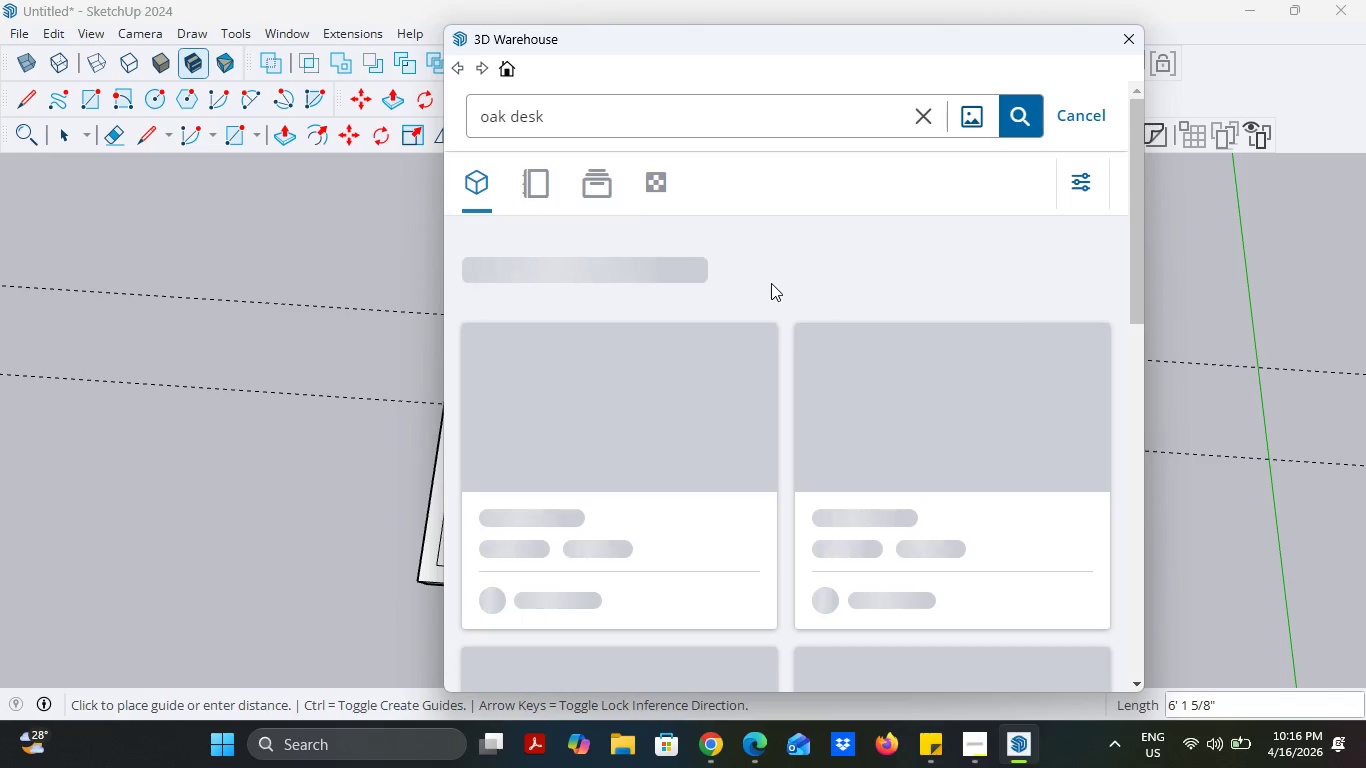 
wait(5.14)
 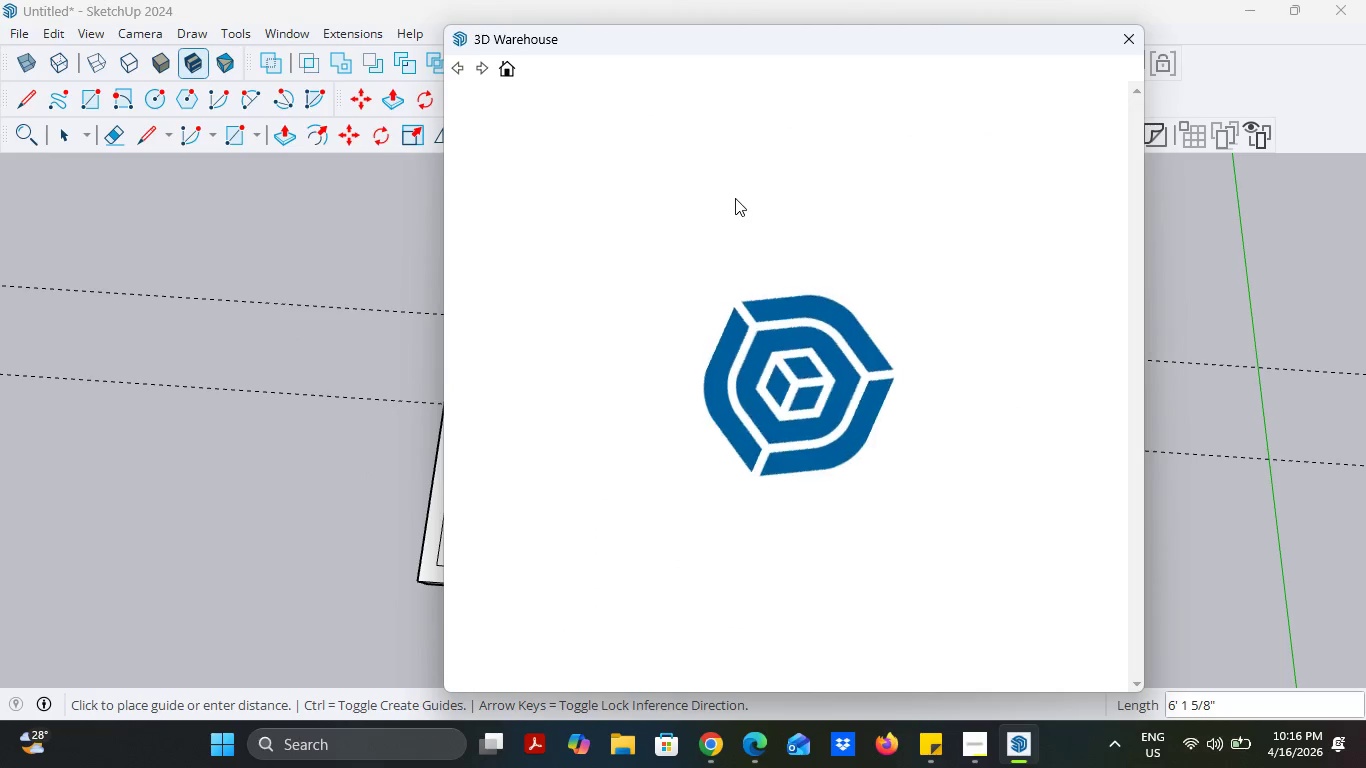 
scroll: coordinate [771, 283], scroll_direction: down, amount: 7.0
 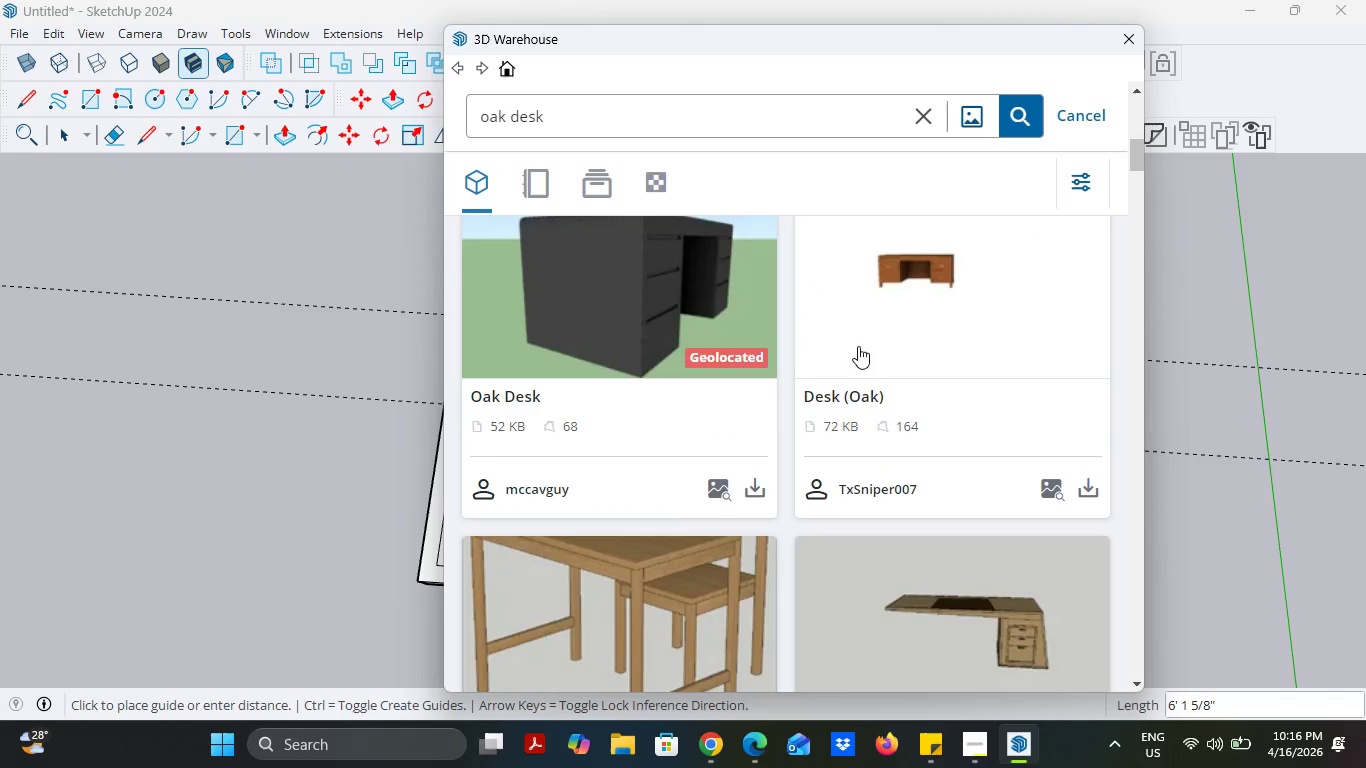 
mouse_move([1060, 495])
 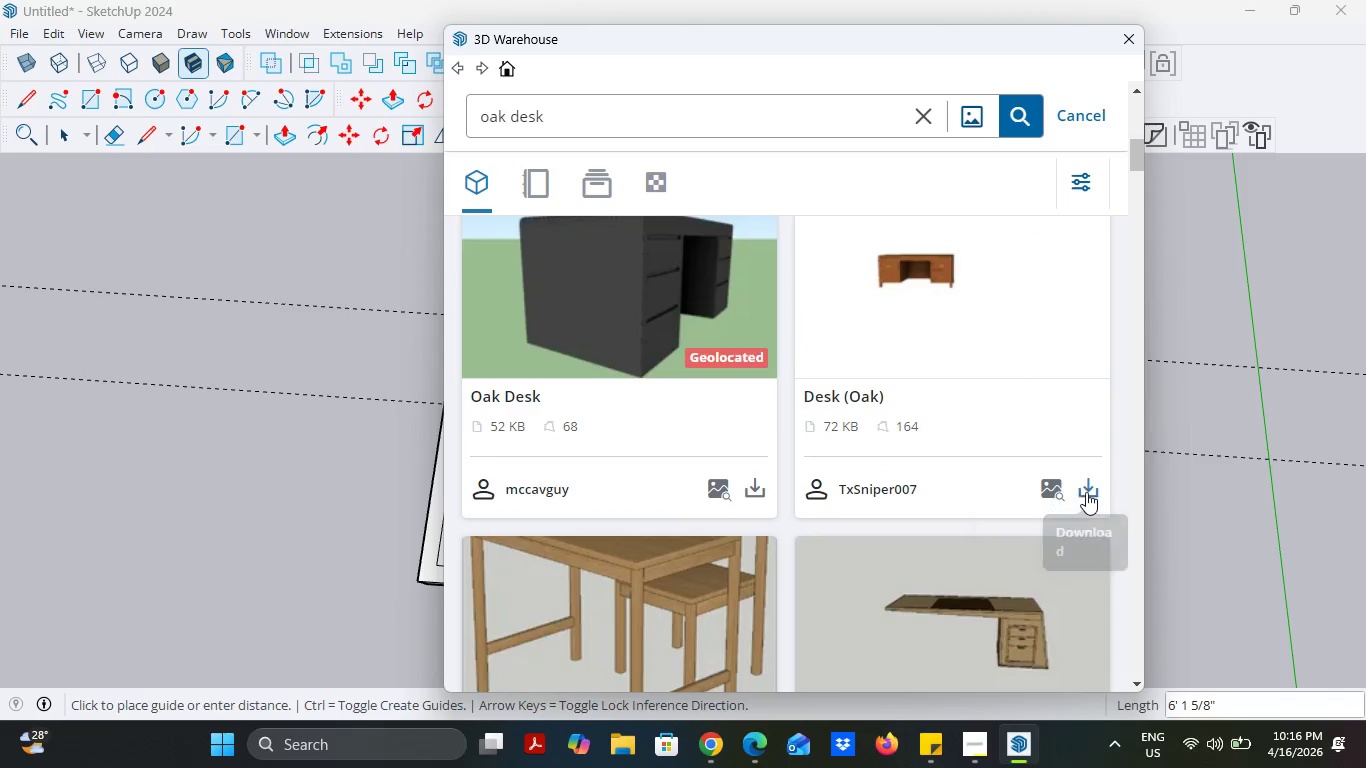 
left_click([1087, 492])
 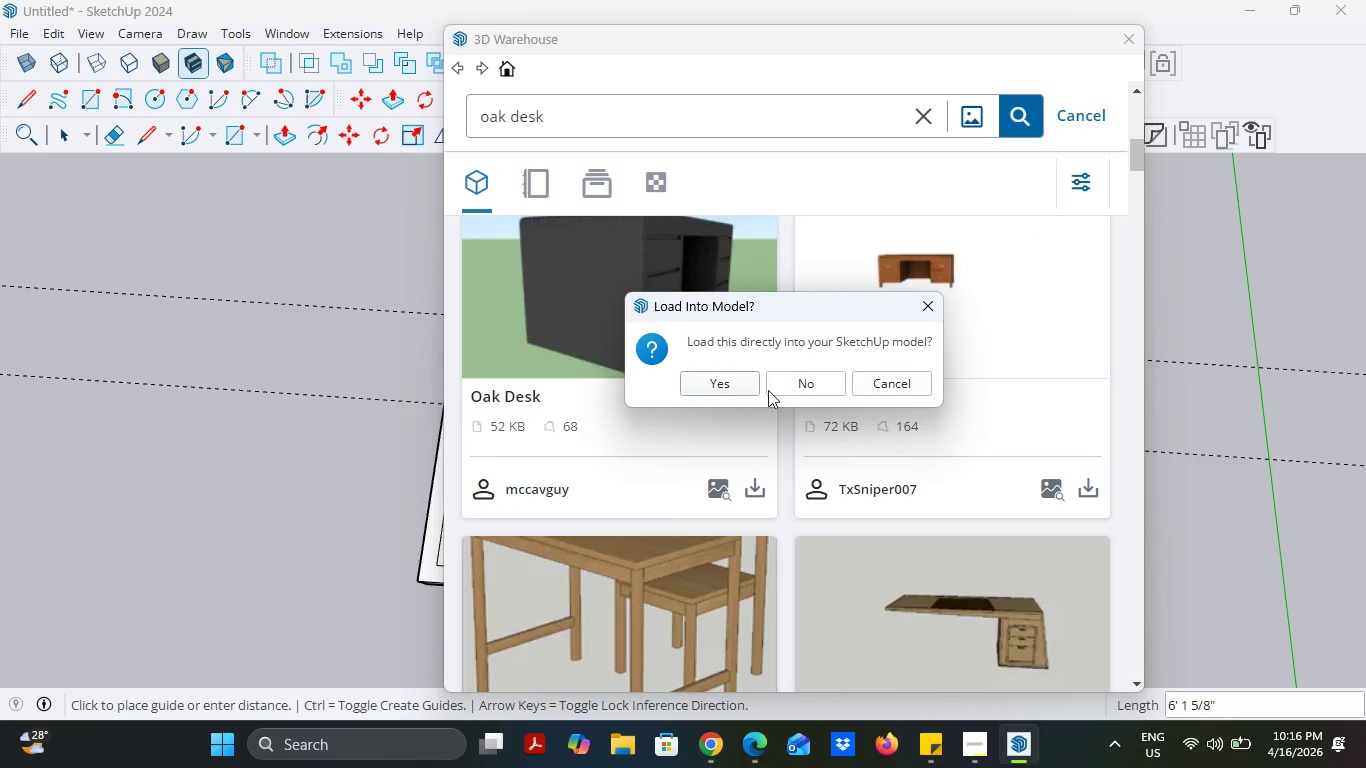 
left_click([732, 382])
 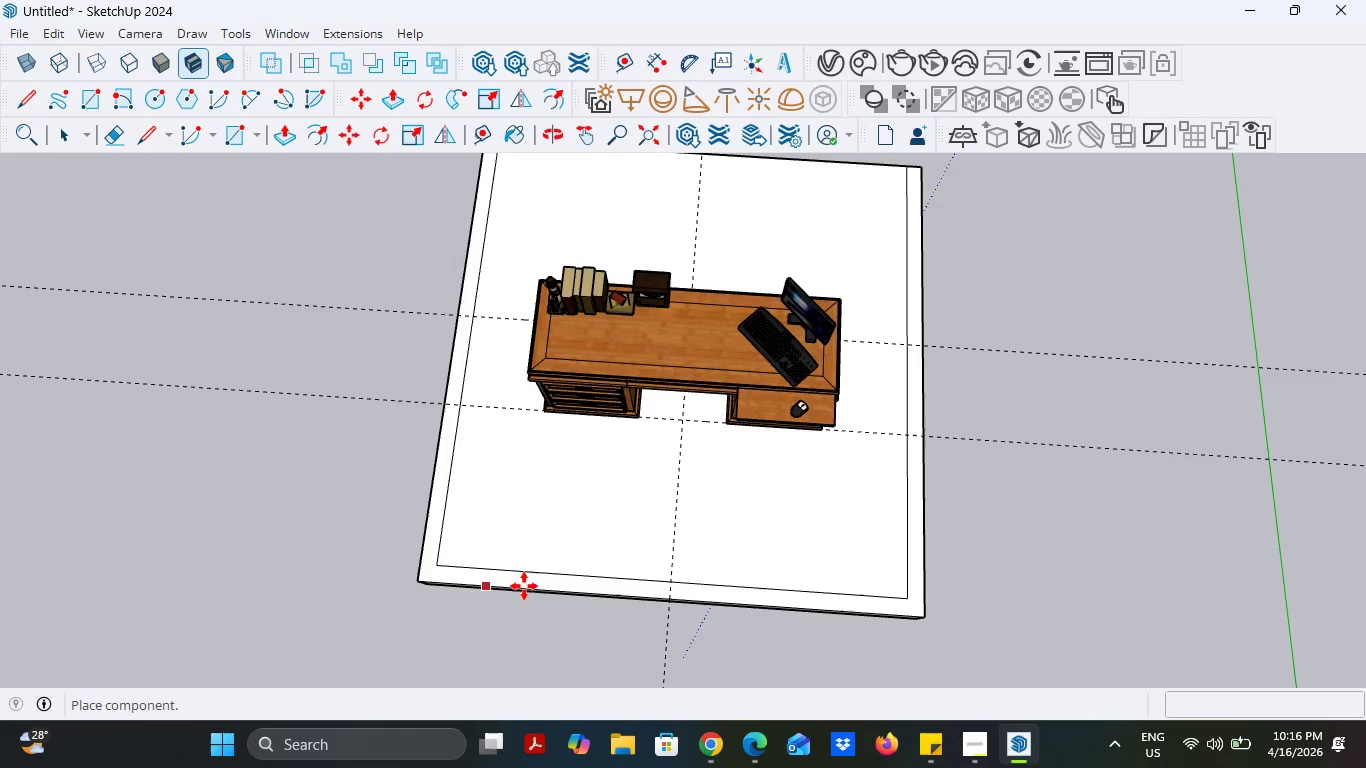 
wait(9.48)
 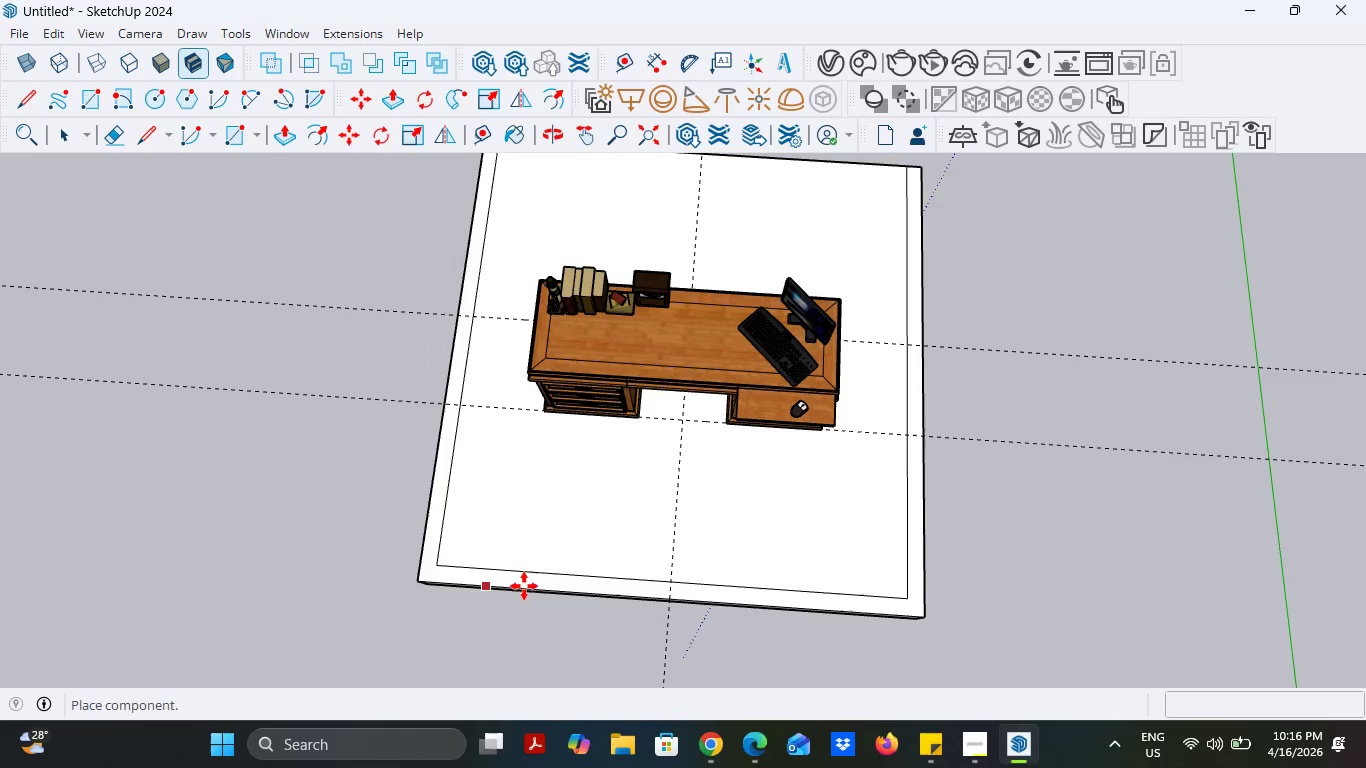 
left_click([866, 334])
 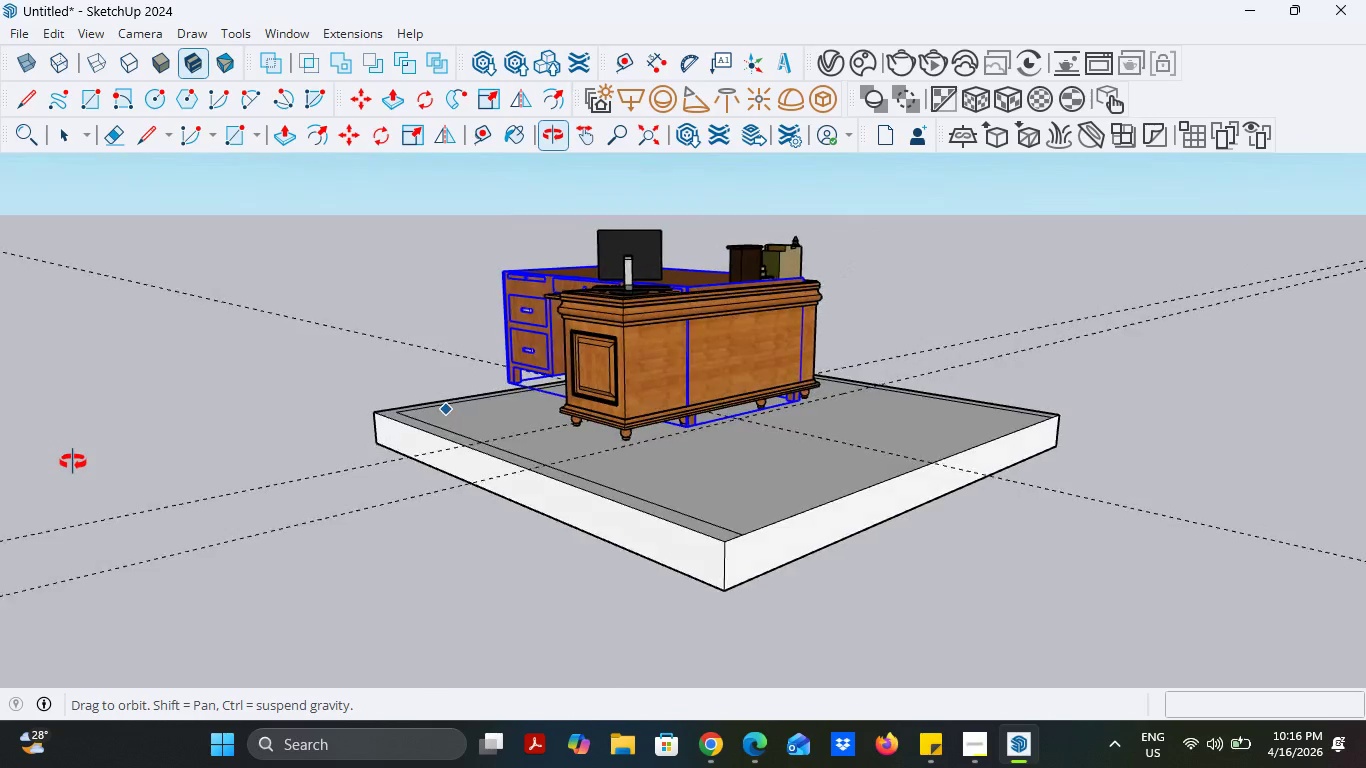 
scroll: coordinate [6, 439], scroll_direction: down, amount: 1.0
 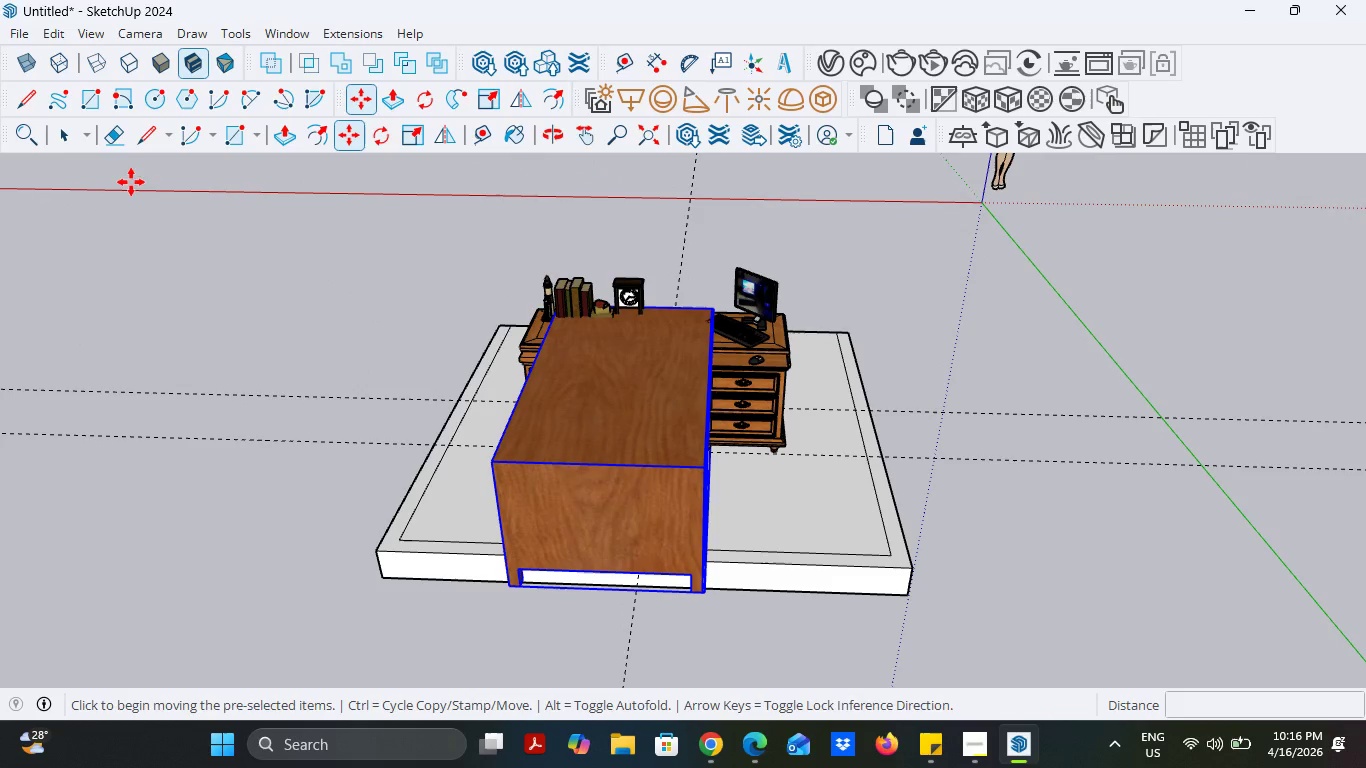 
left_click([59, 137])
 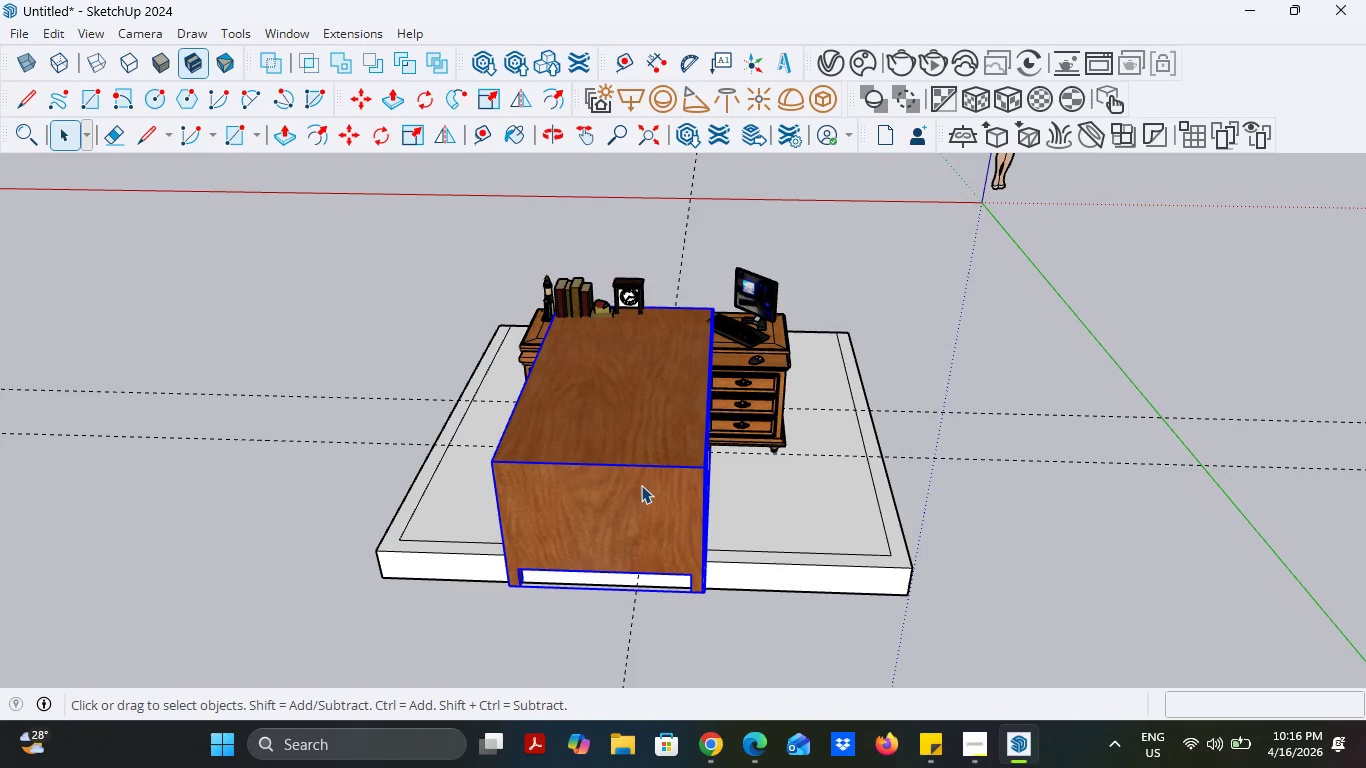 
key(Delete)
 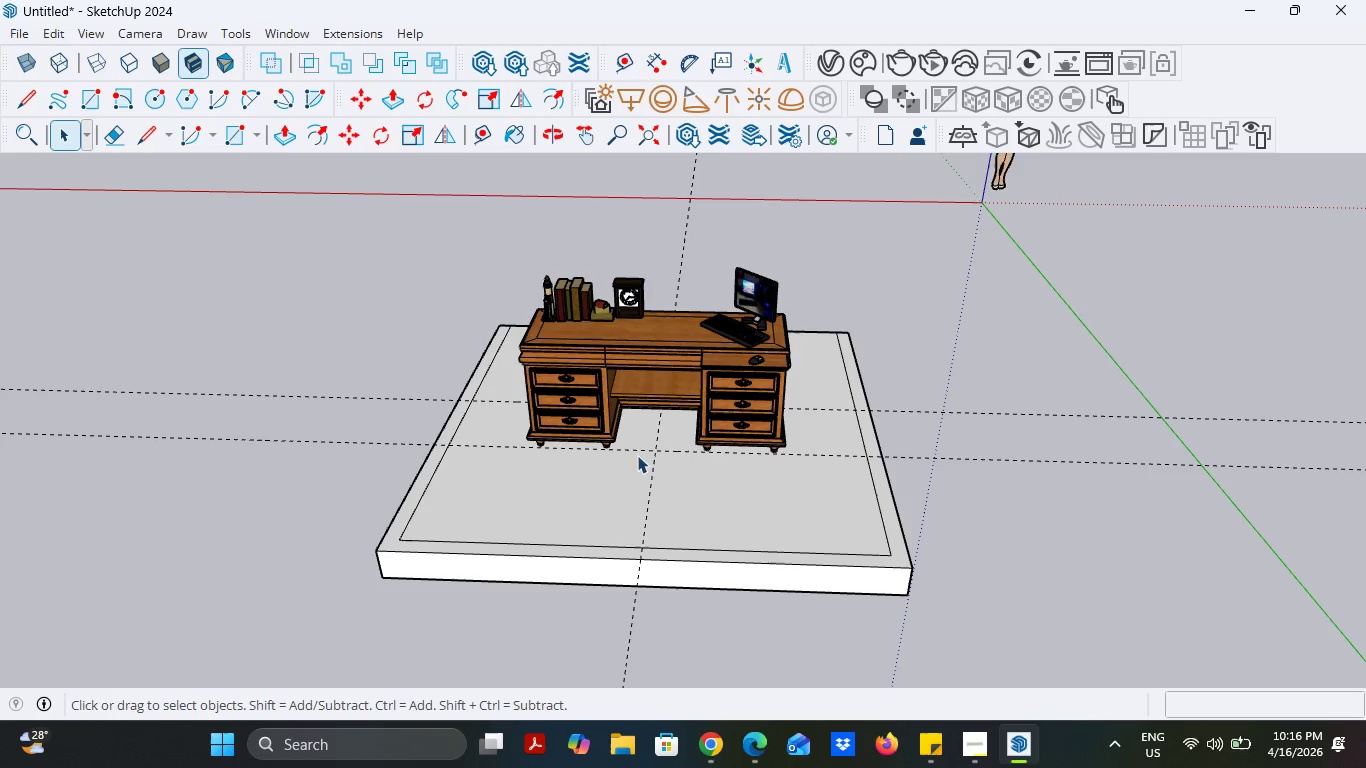 
left_click([645, 369])
 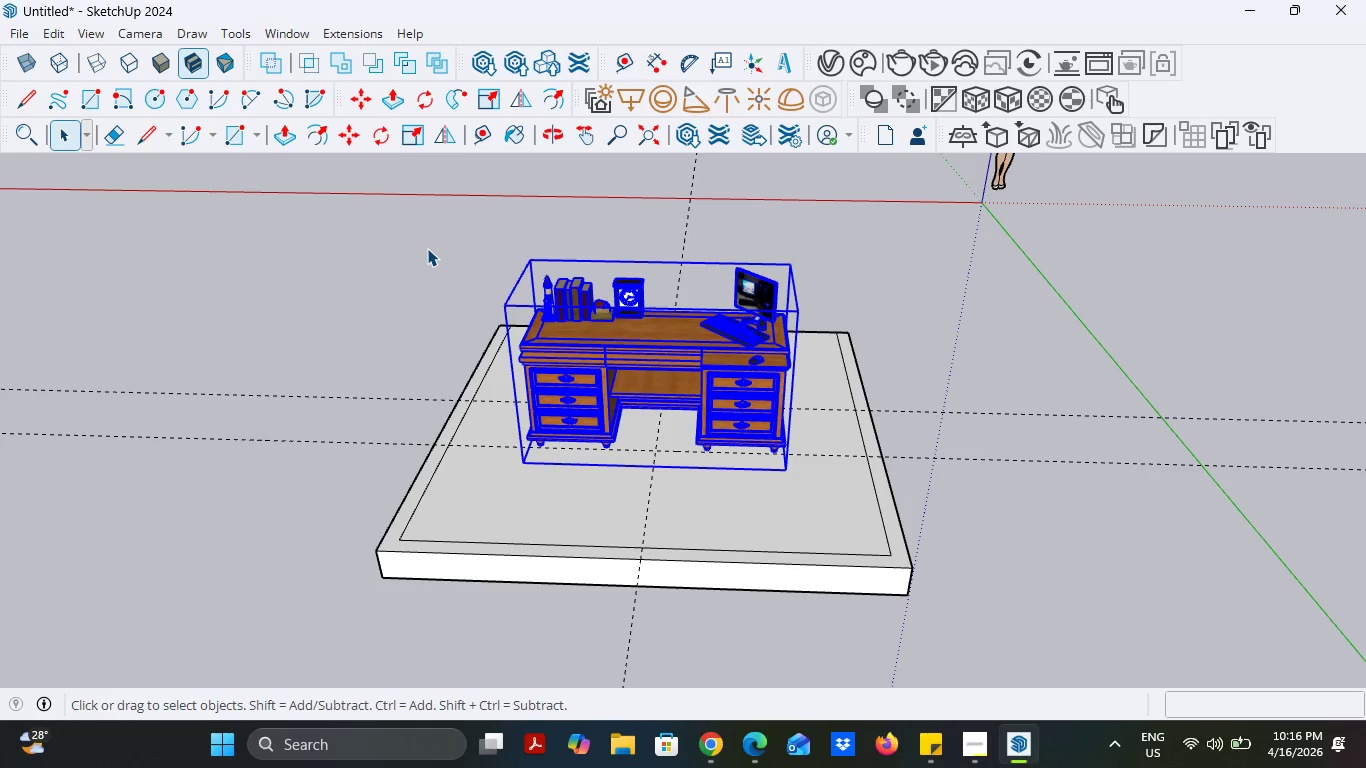 
key(S)
 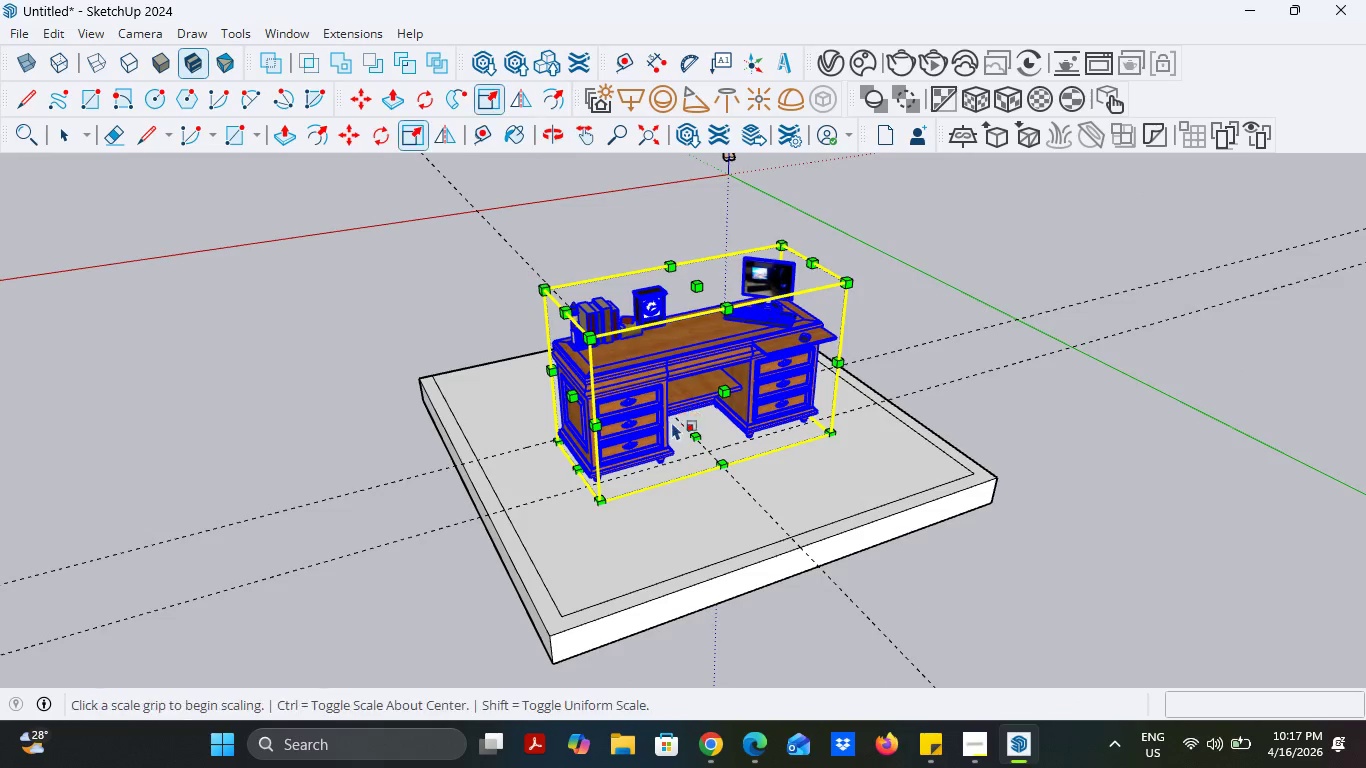 
left_click([563, 395])
 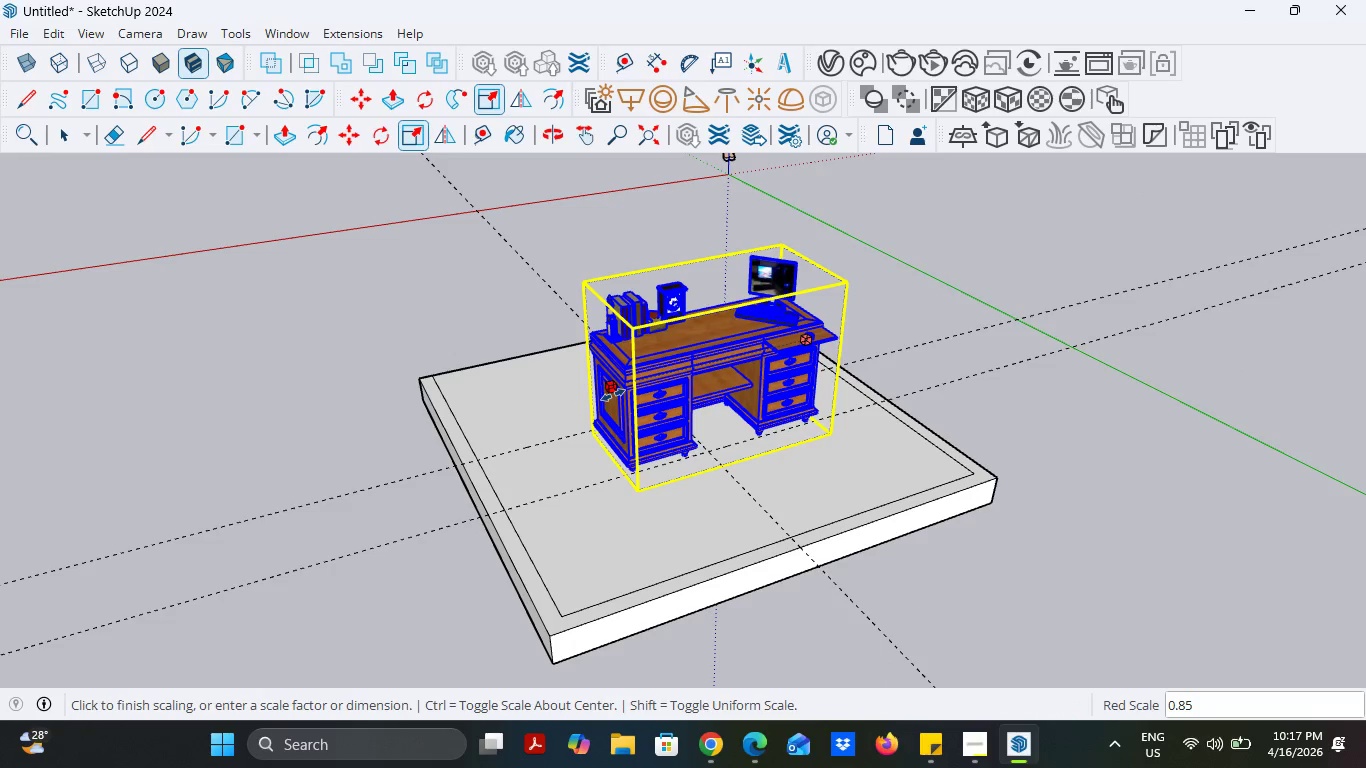 
left_click([613, 395])
 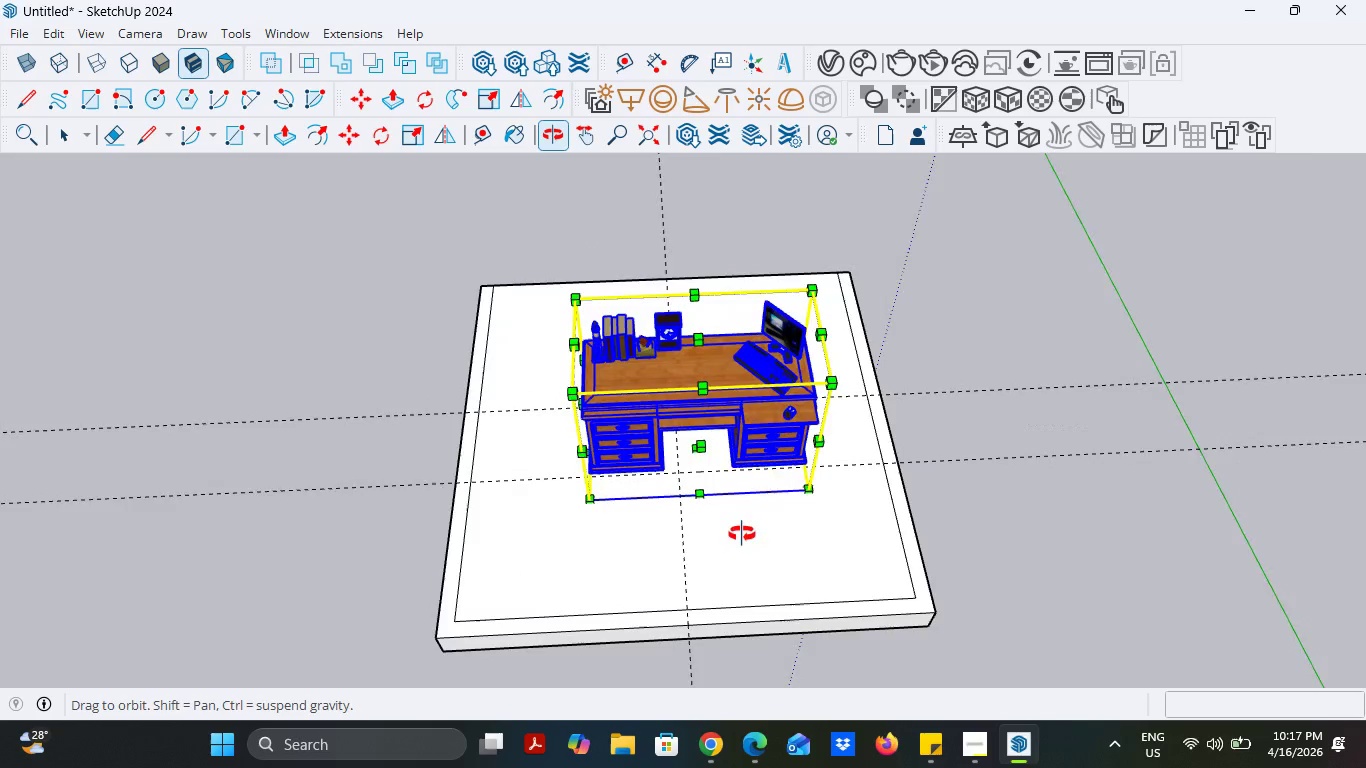 
wait(5.64)
 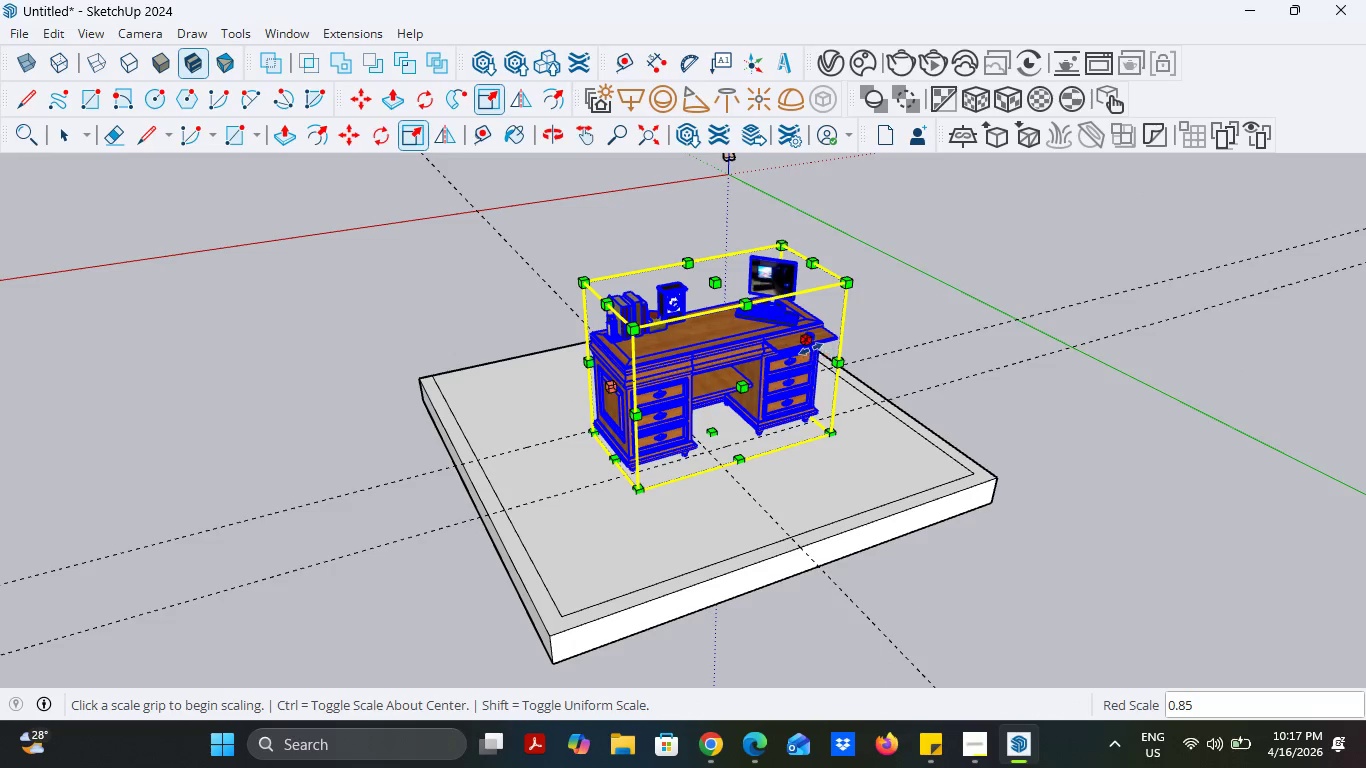 
left_click([351, 140])
 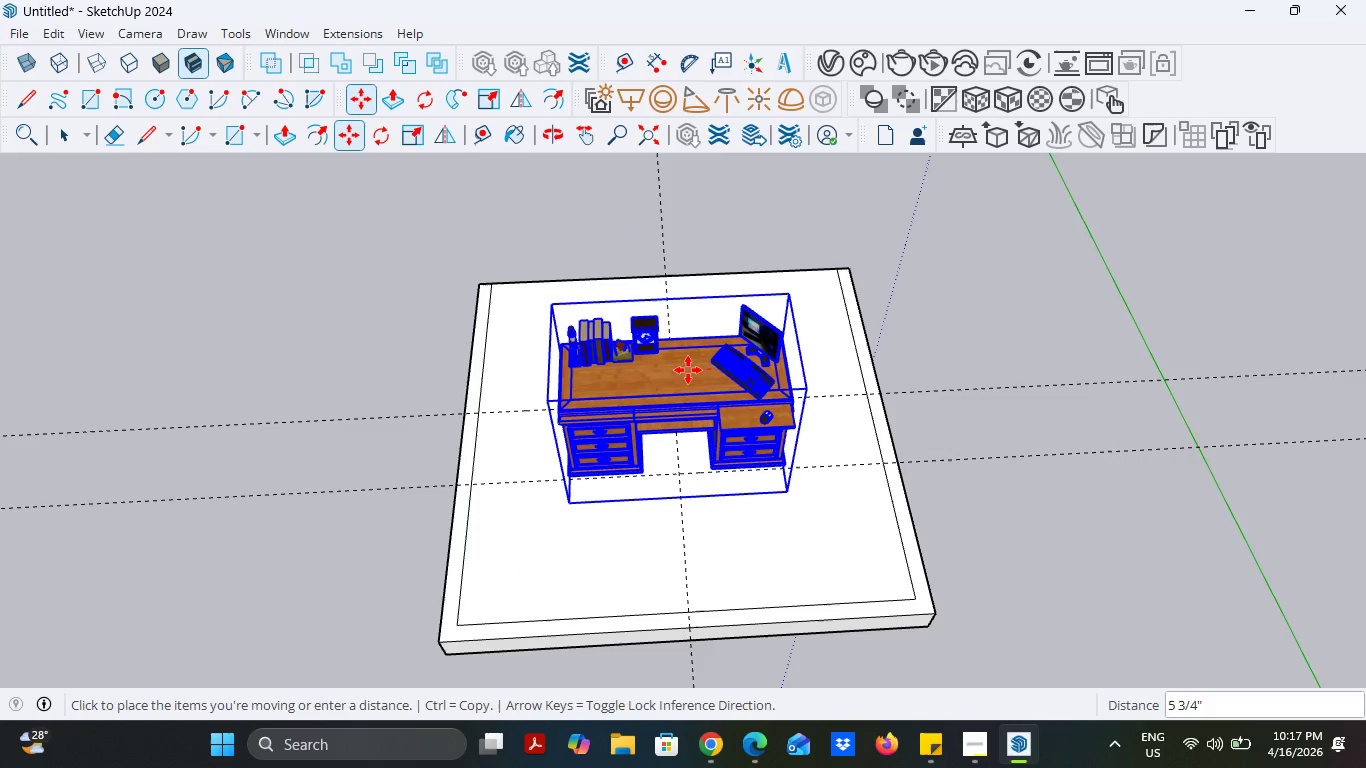 
left_click([688, 370])
 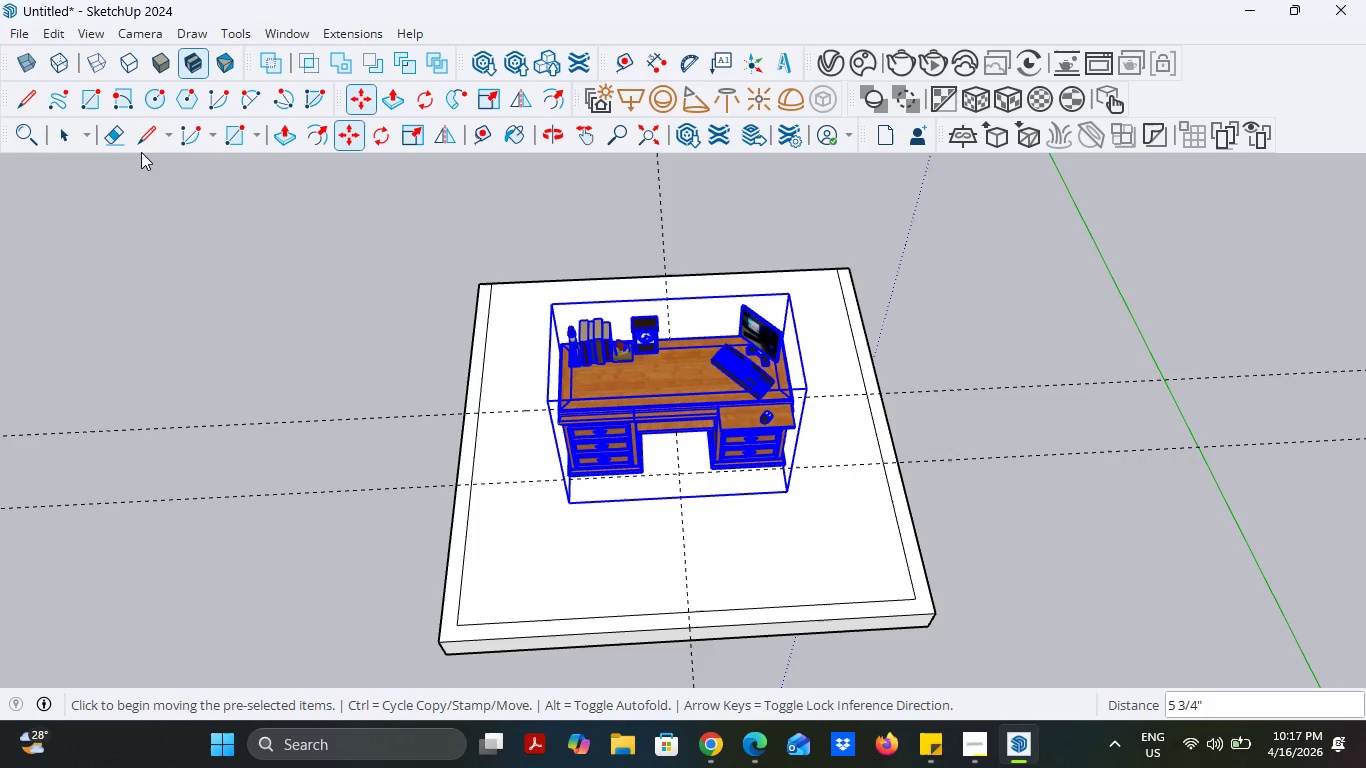 
left_click([149, 148])
 